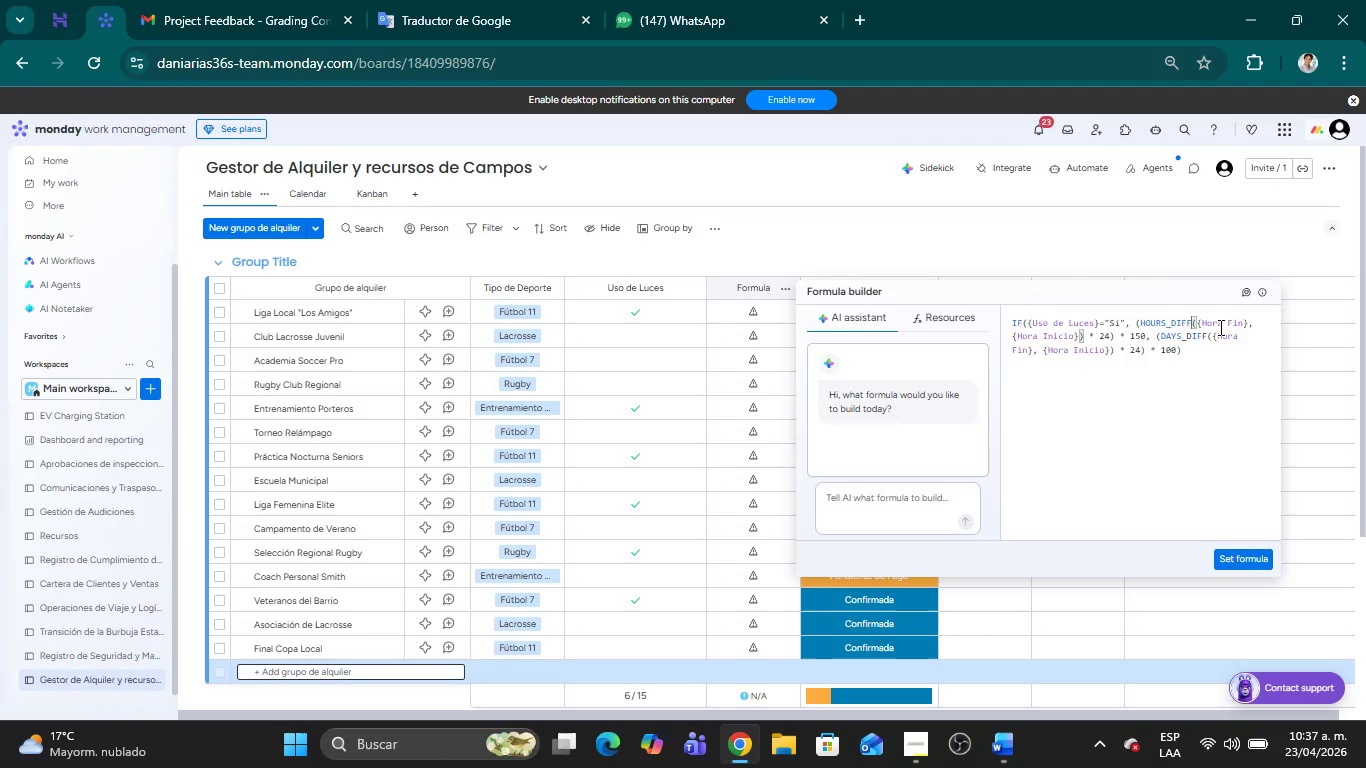 
wait(12.25)
 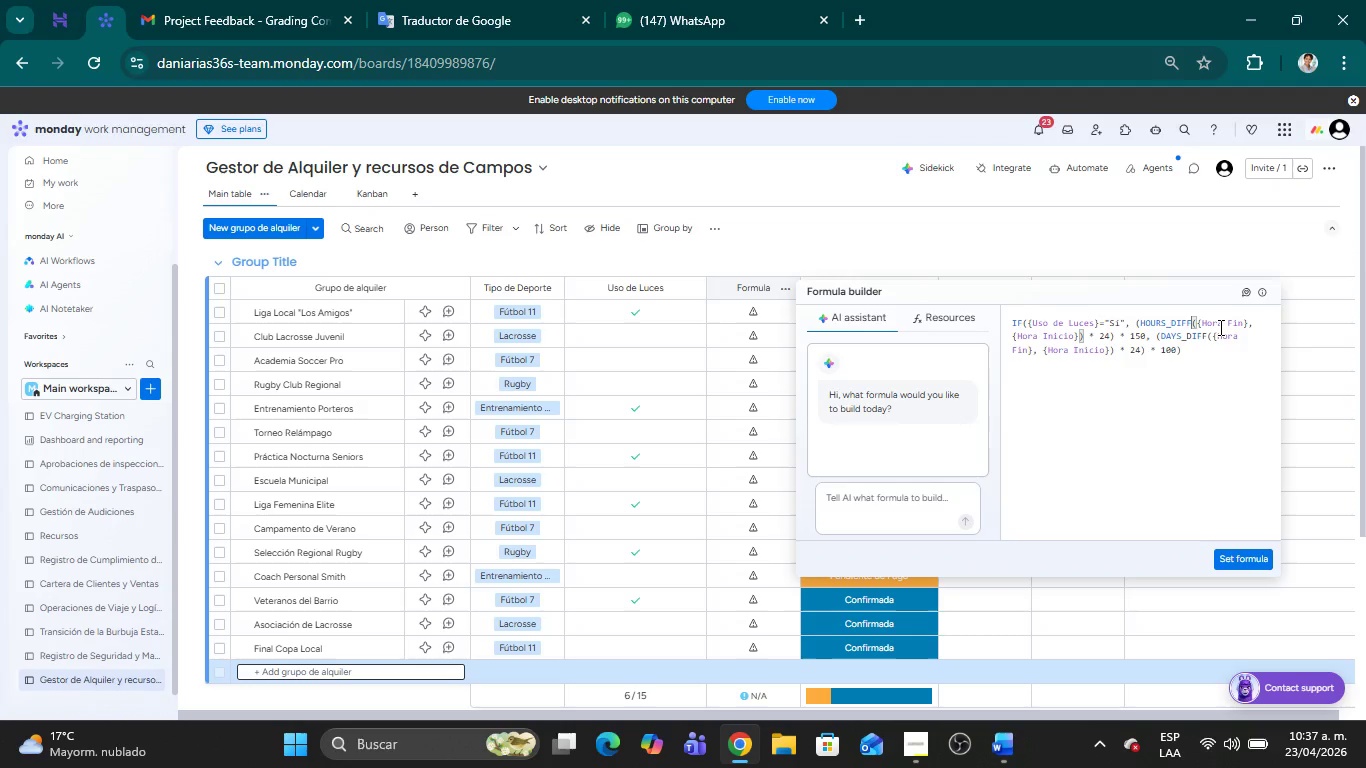 
left_click([734, 0])
 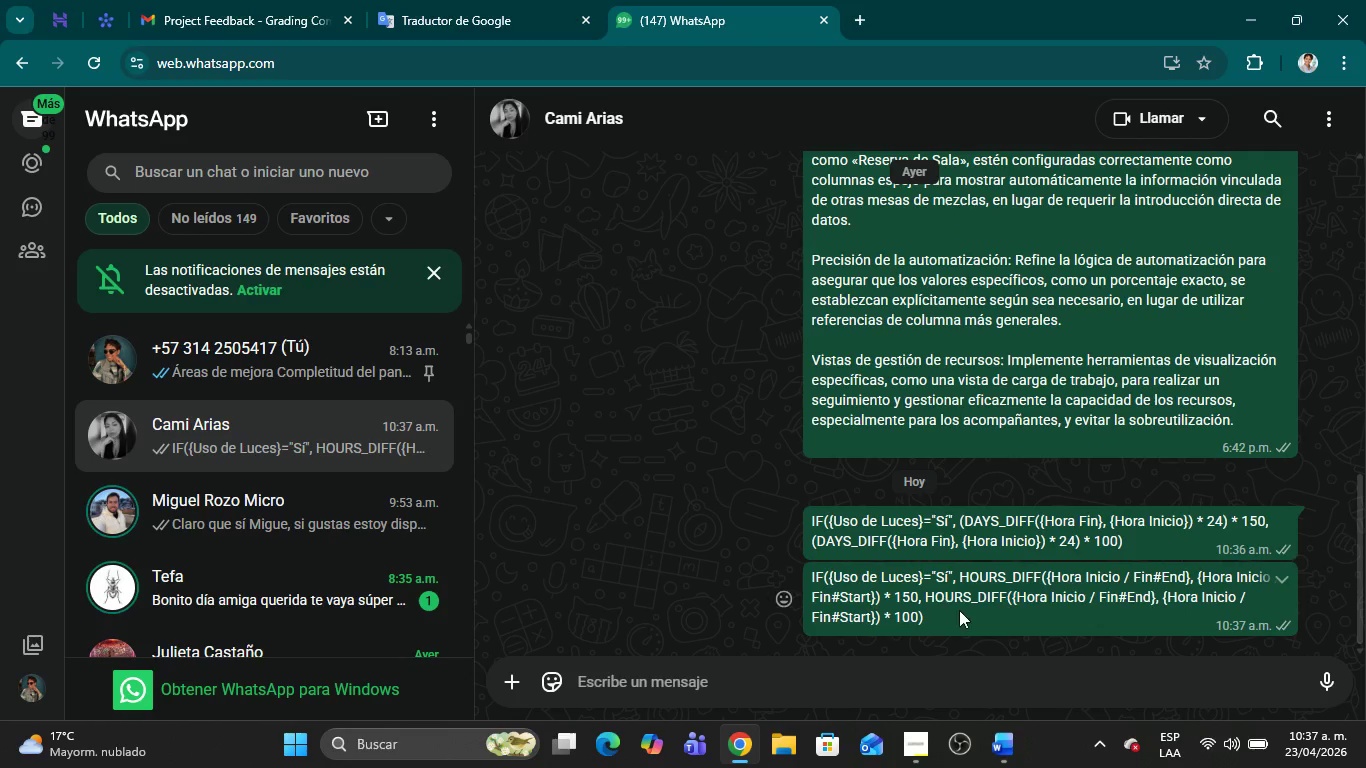 
left_click_drag(start_coordinate=[956, 617], to_coordinate=[806, 569])
 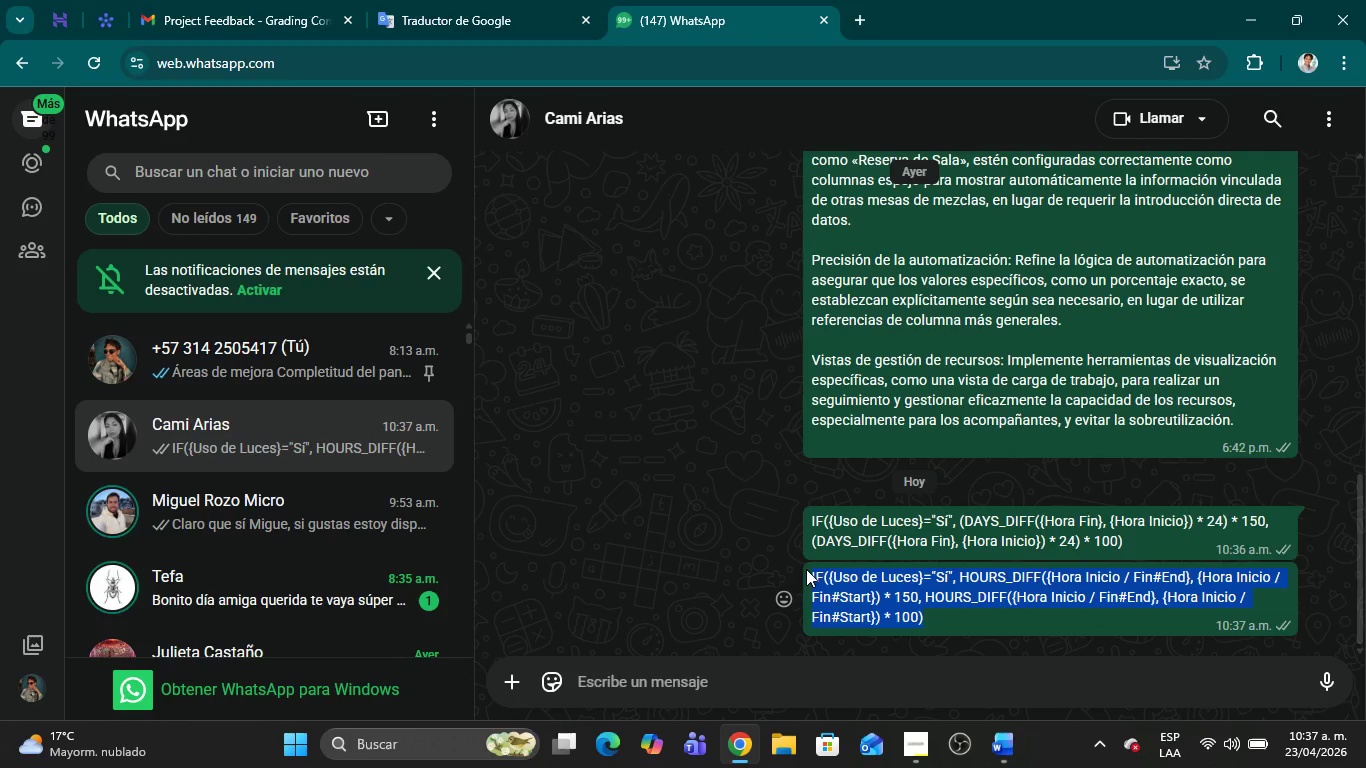 
key(Control+C)
 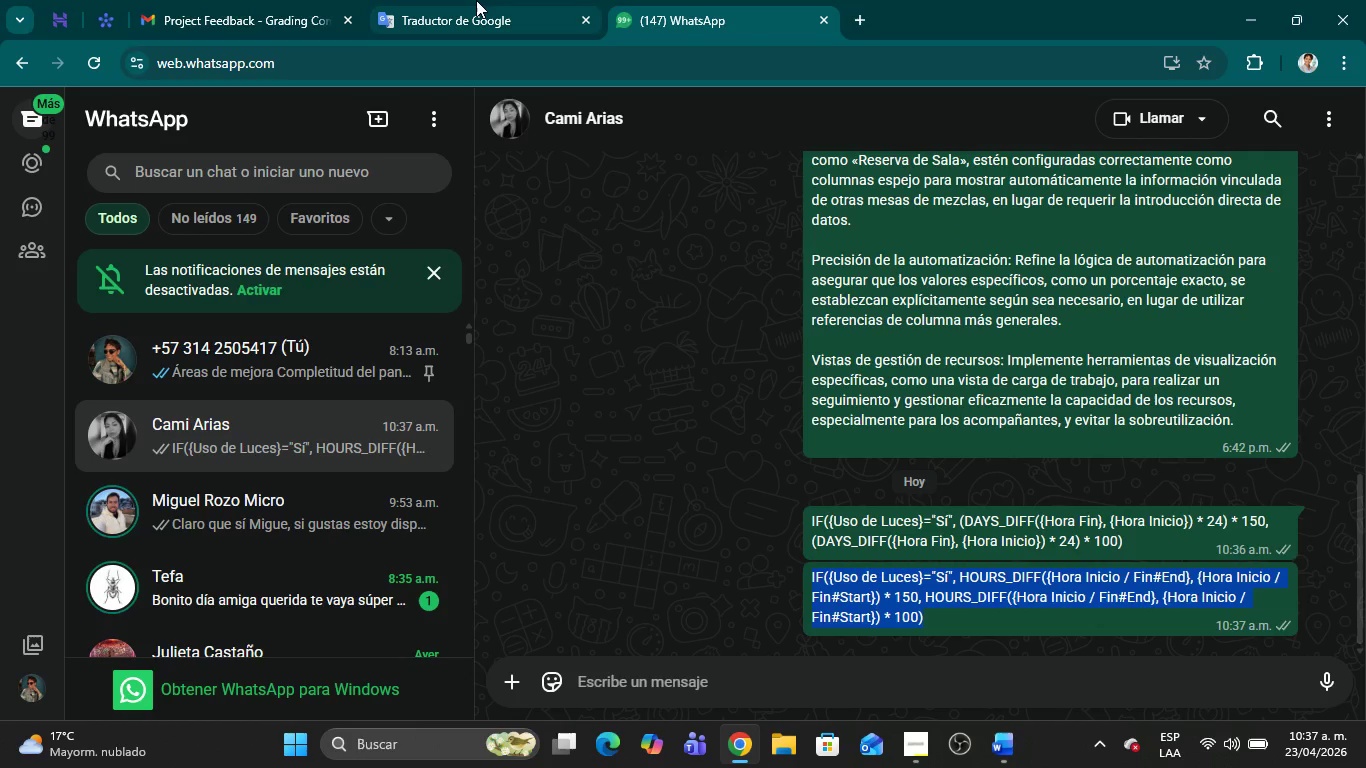 
left_click([476, 0])
 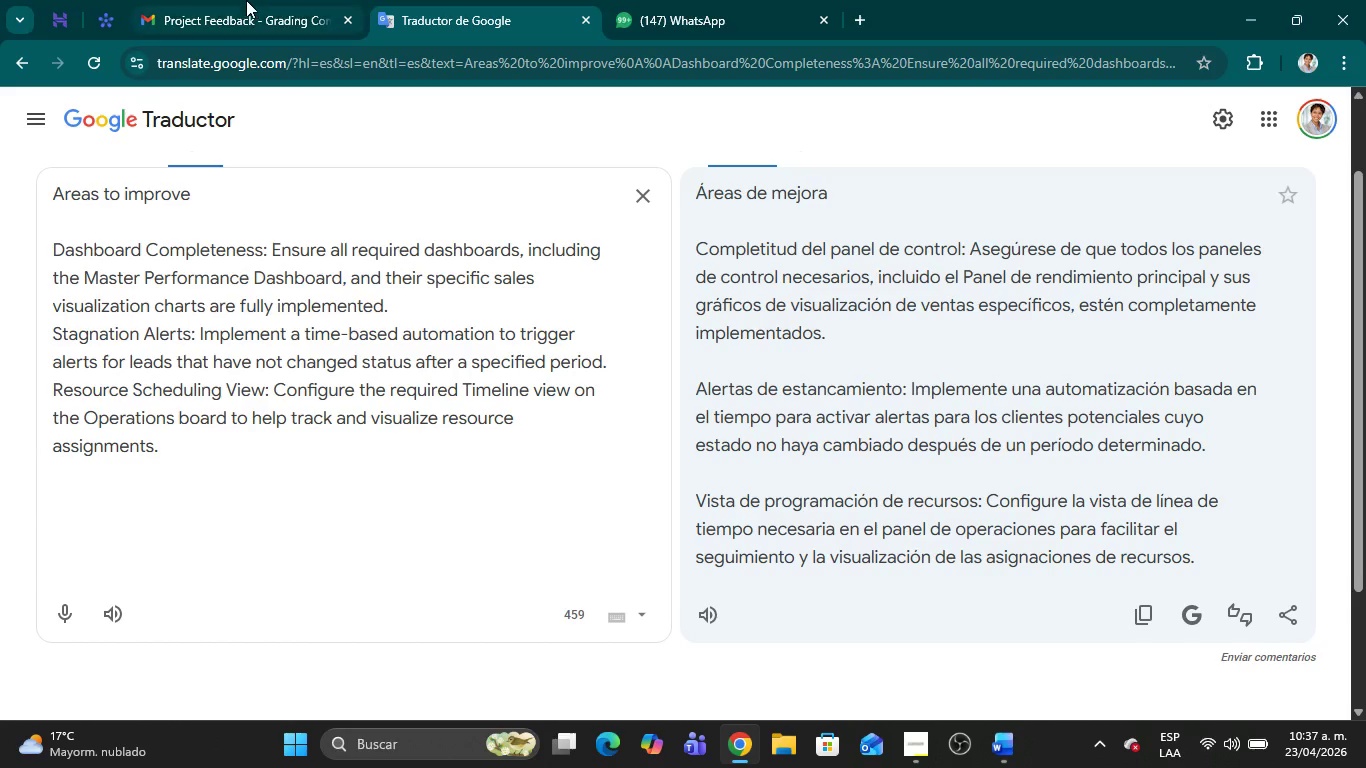 
left_click([246, 0])
 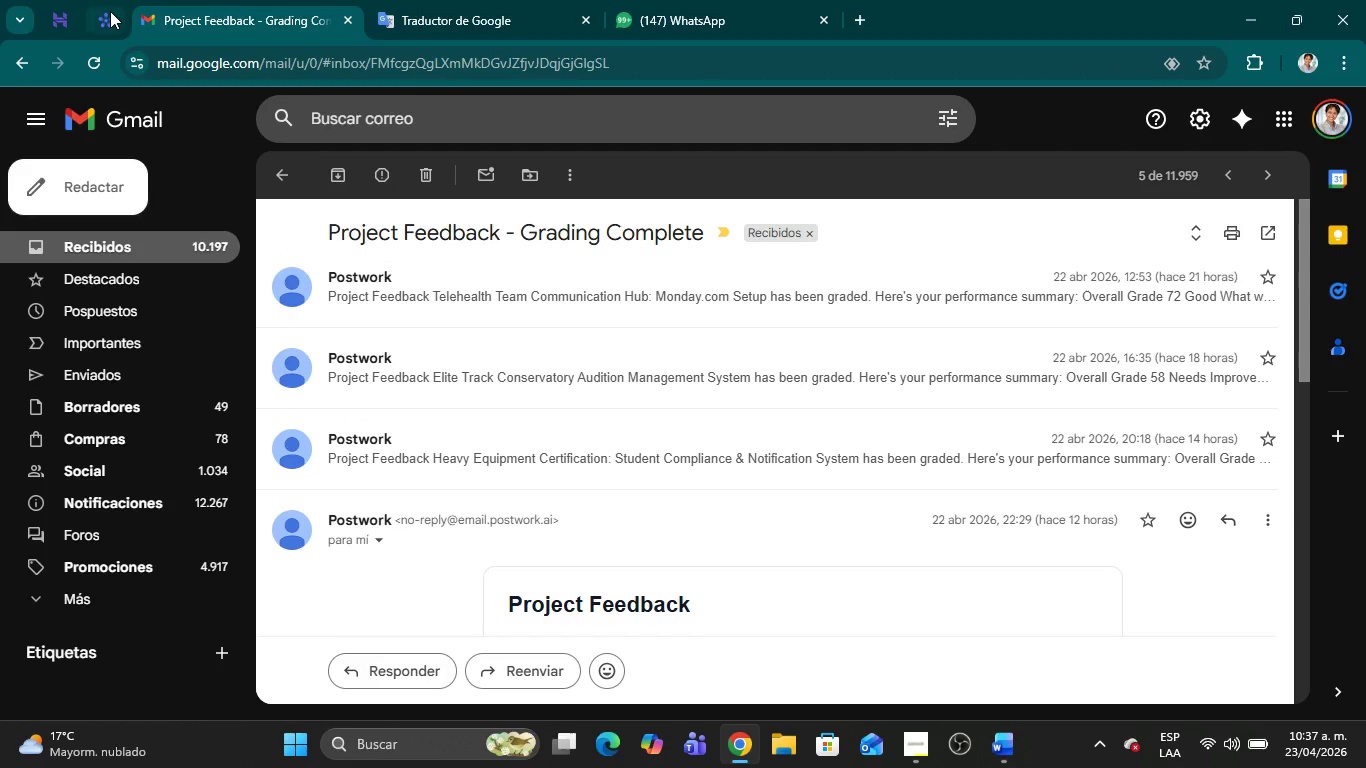 
left_click([110, 11])
 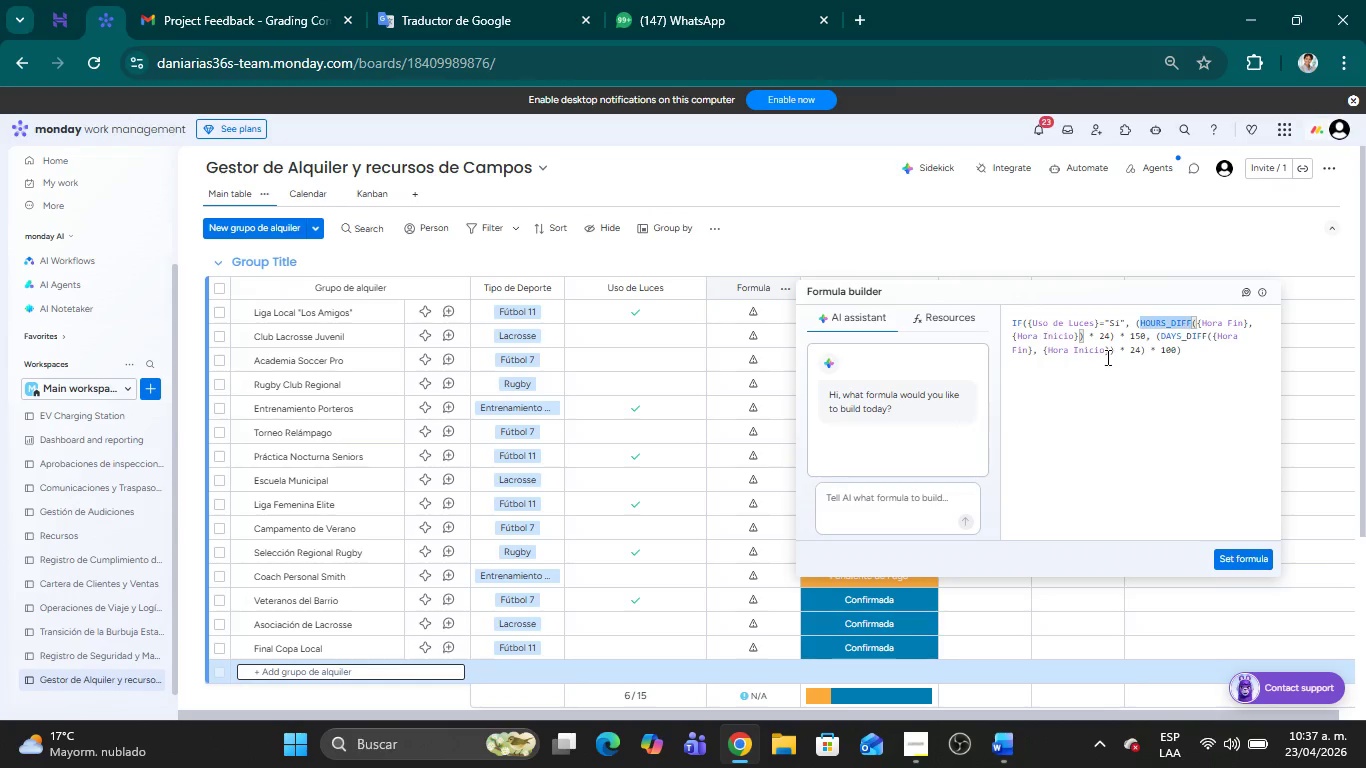 
left_click([1243, 348])
 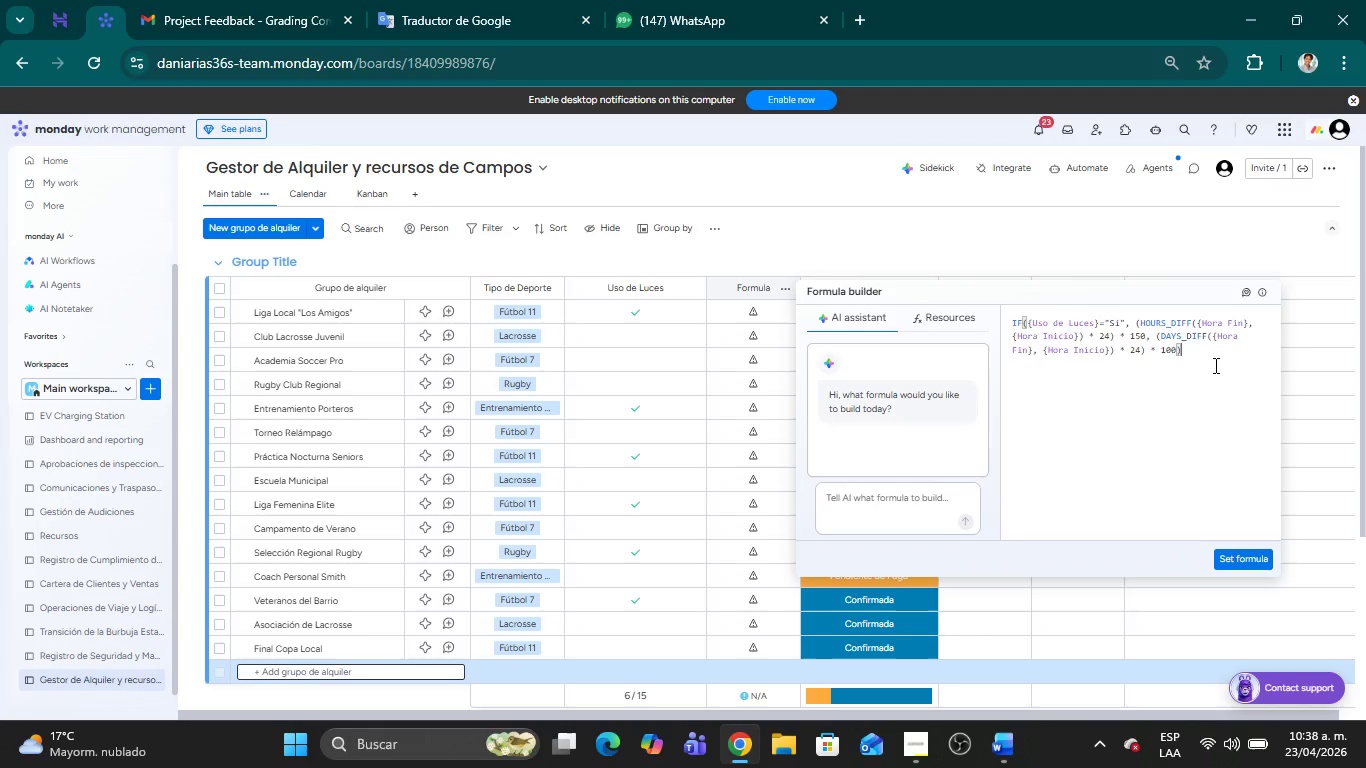 
left_click_drag(start_coordinate=[1212, 365], to_coordinate=[923, 293])
 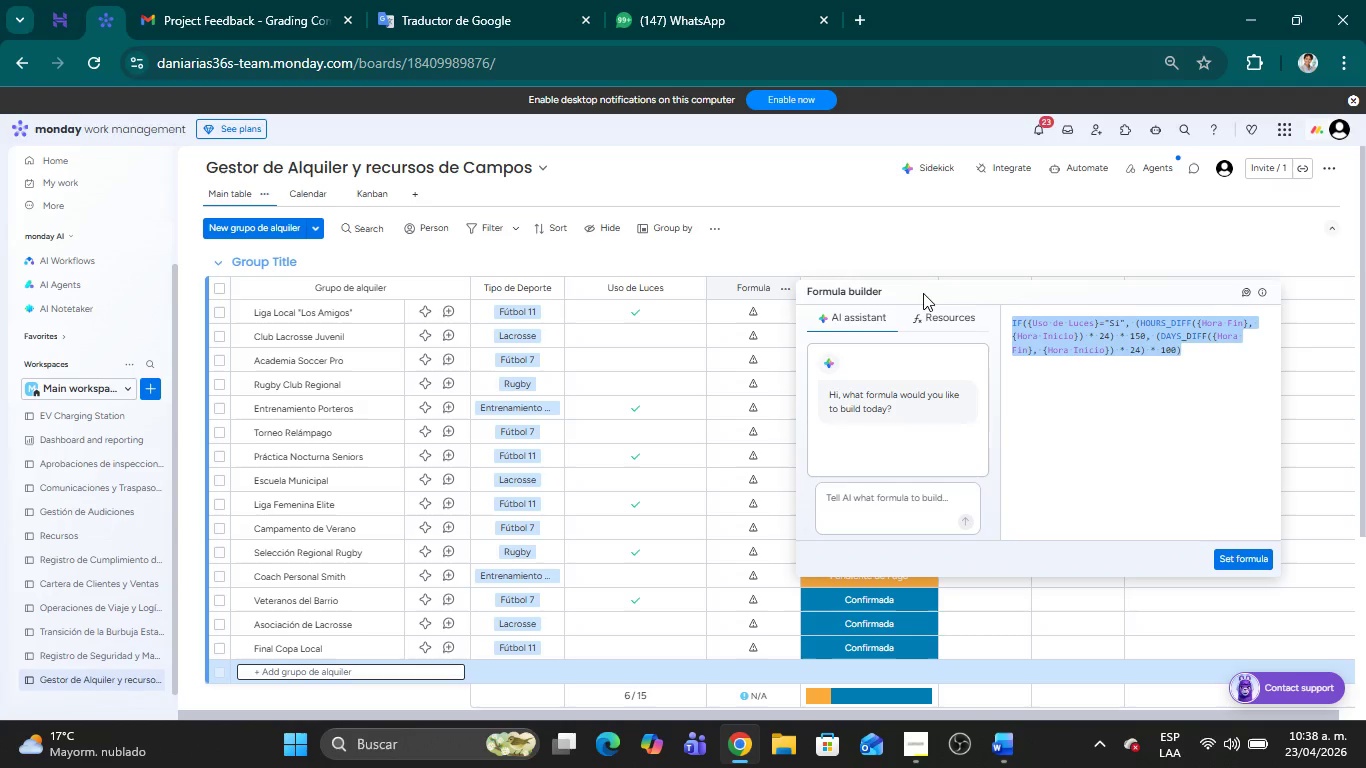 
key(Control+V)
 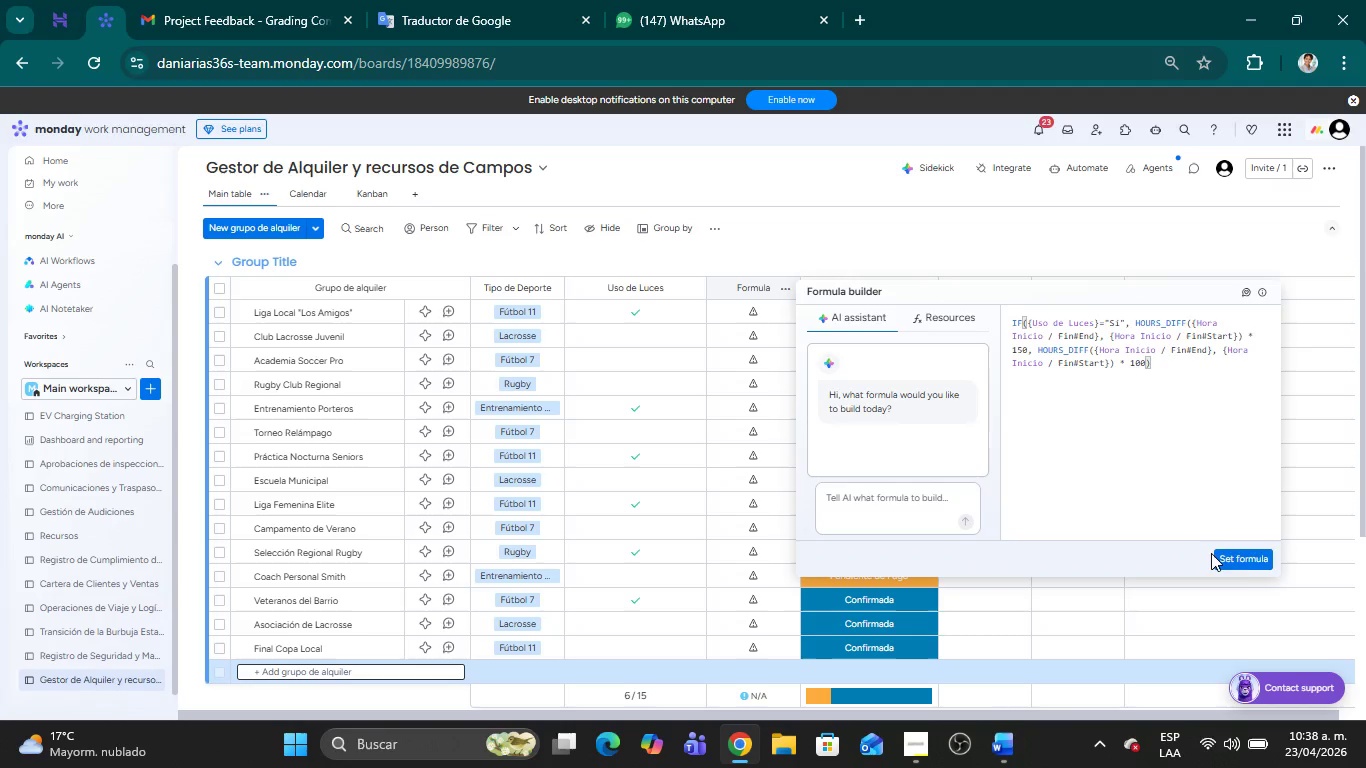 
left_click([1238, 555])
 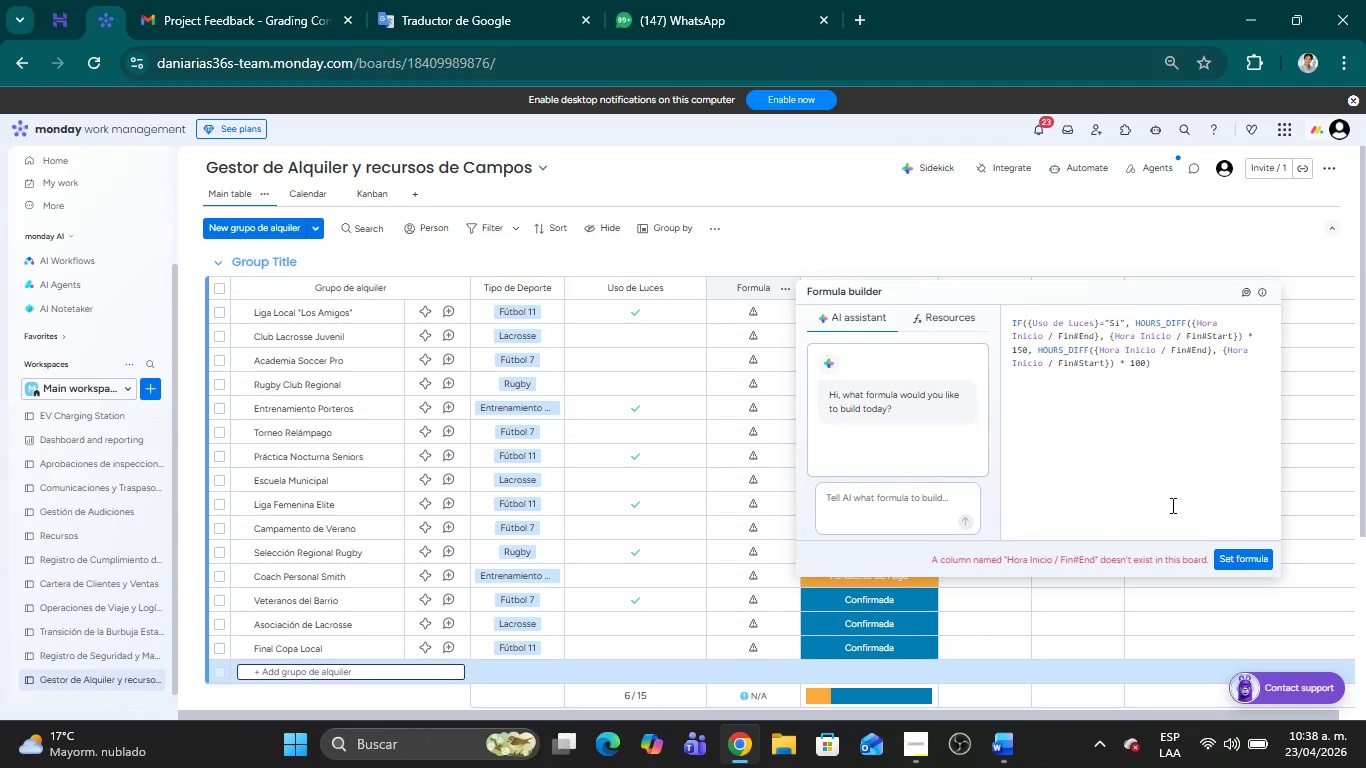 
wait(12.34)
 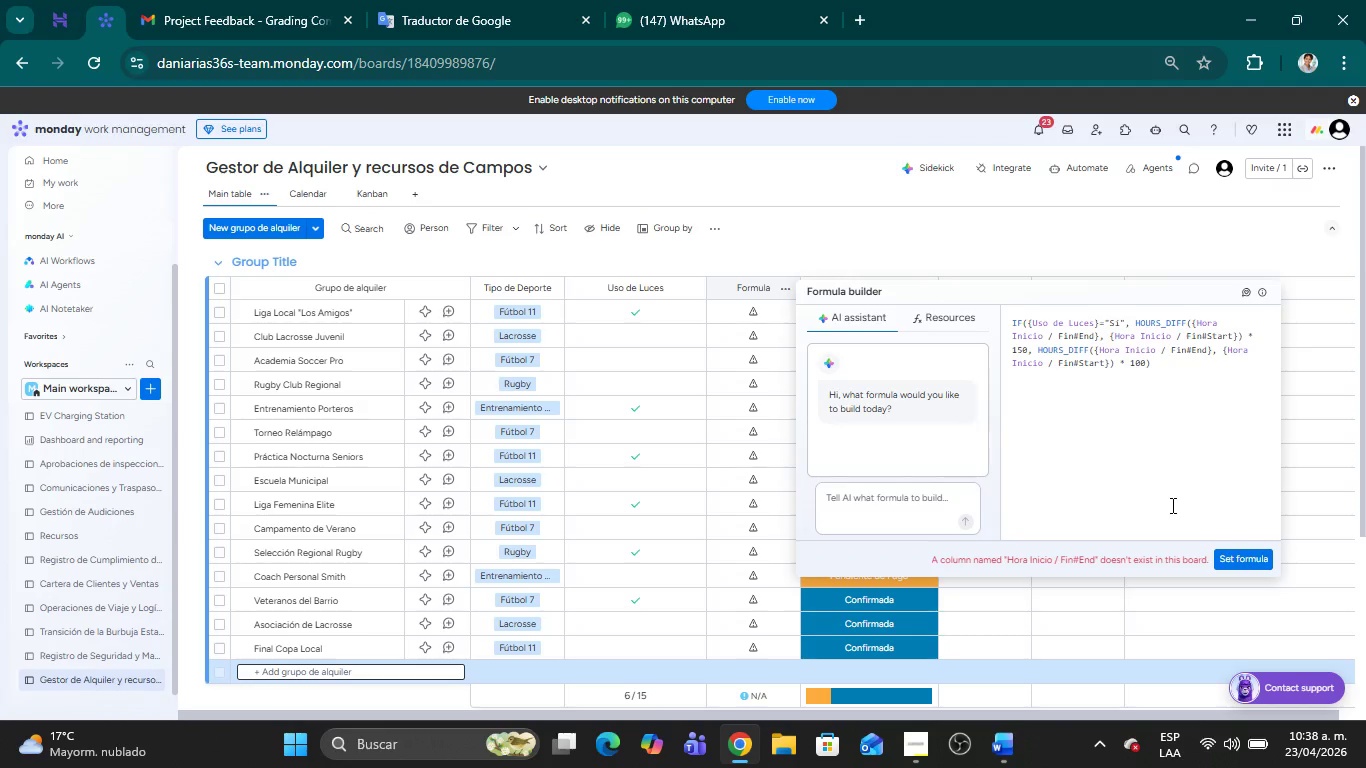 
double_click([1159, 317])
 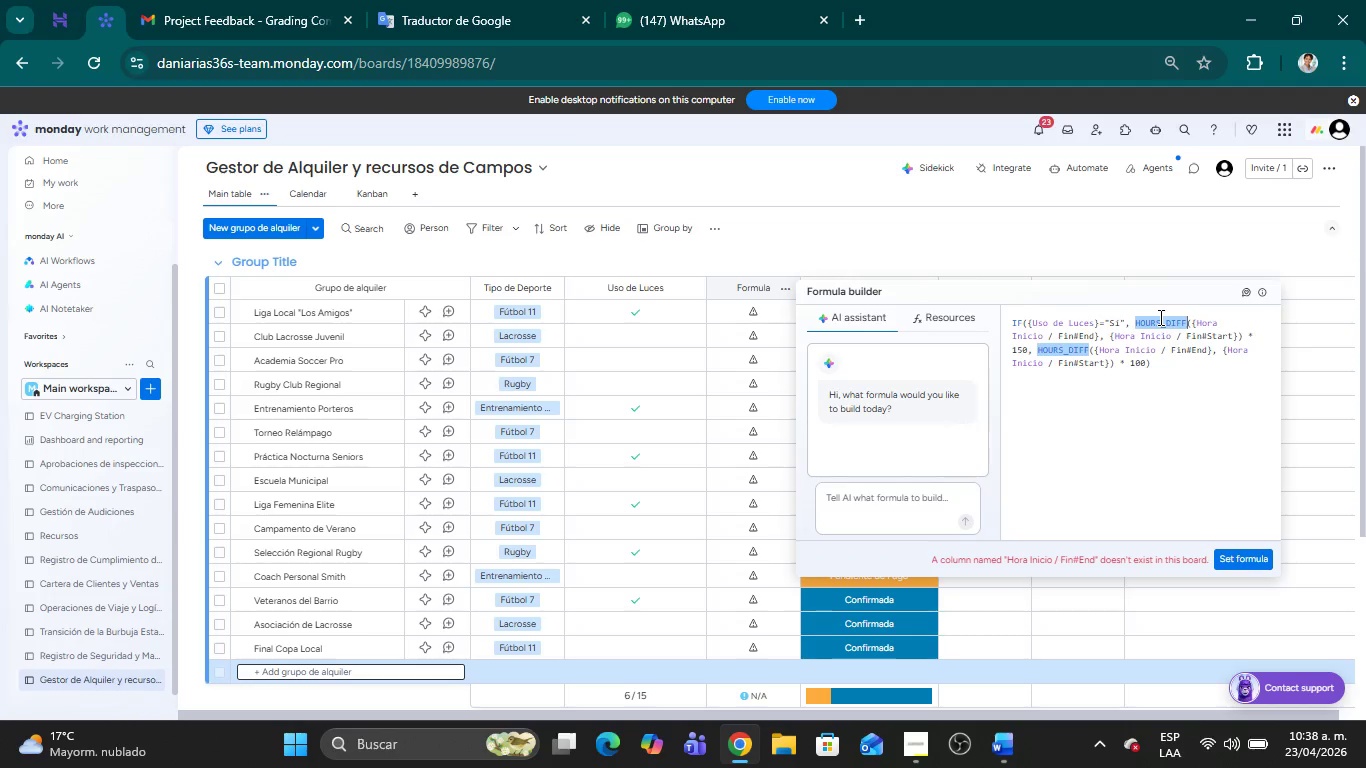 
type(d)
key(Backspace)
type(DIFF)
key(Backspace)
key(Backspace)
key(Backspace)
key(Backspace)
 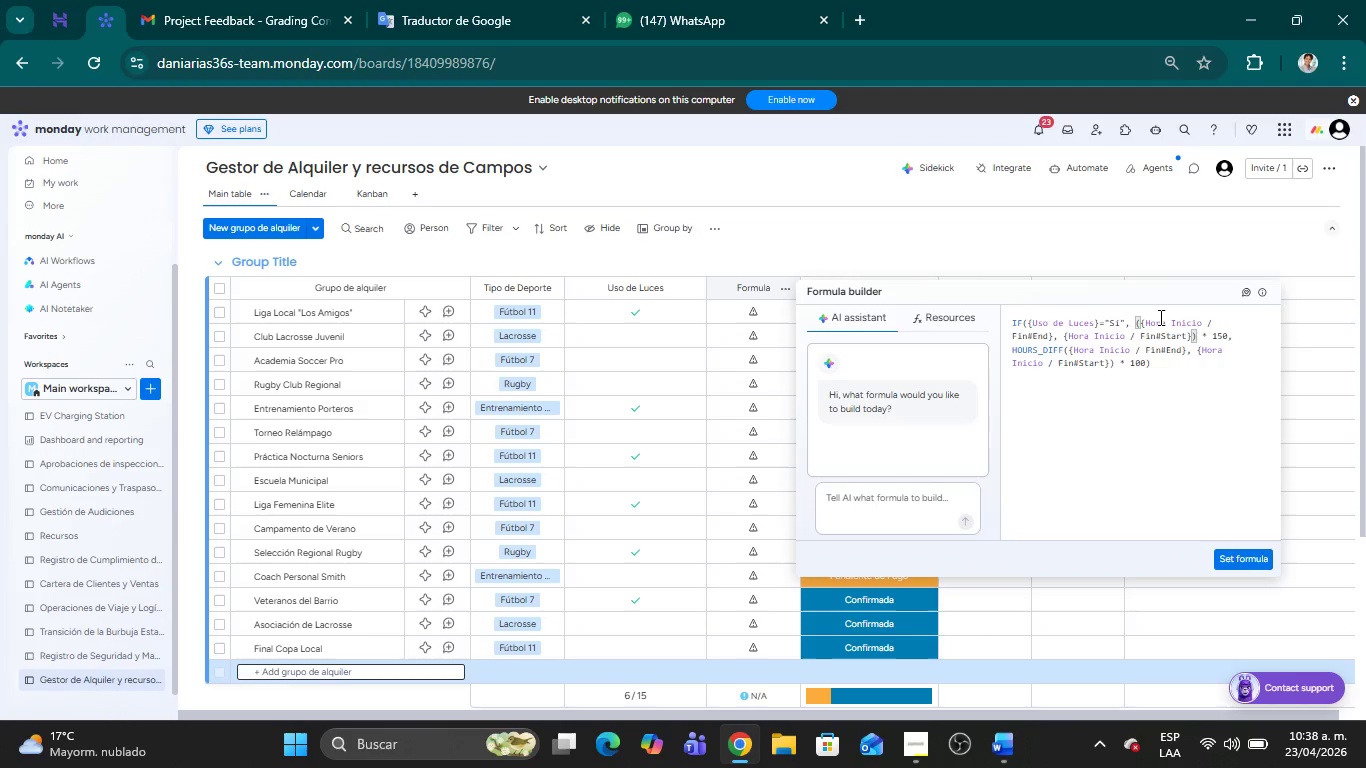 
wait(8.59)
 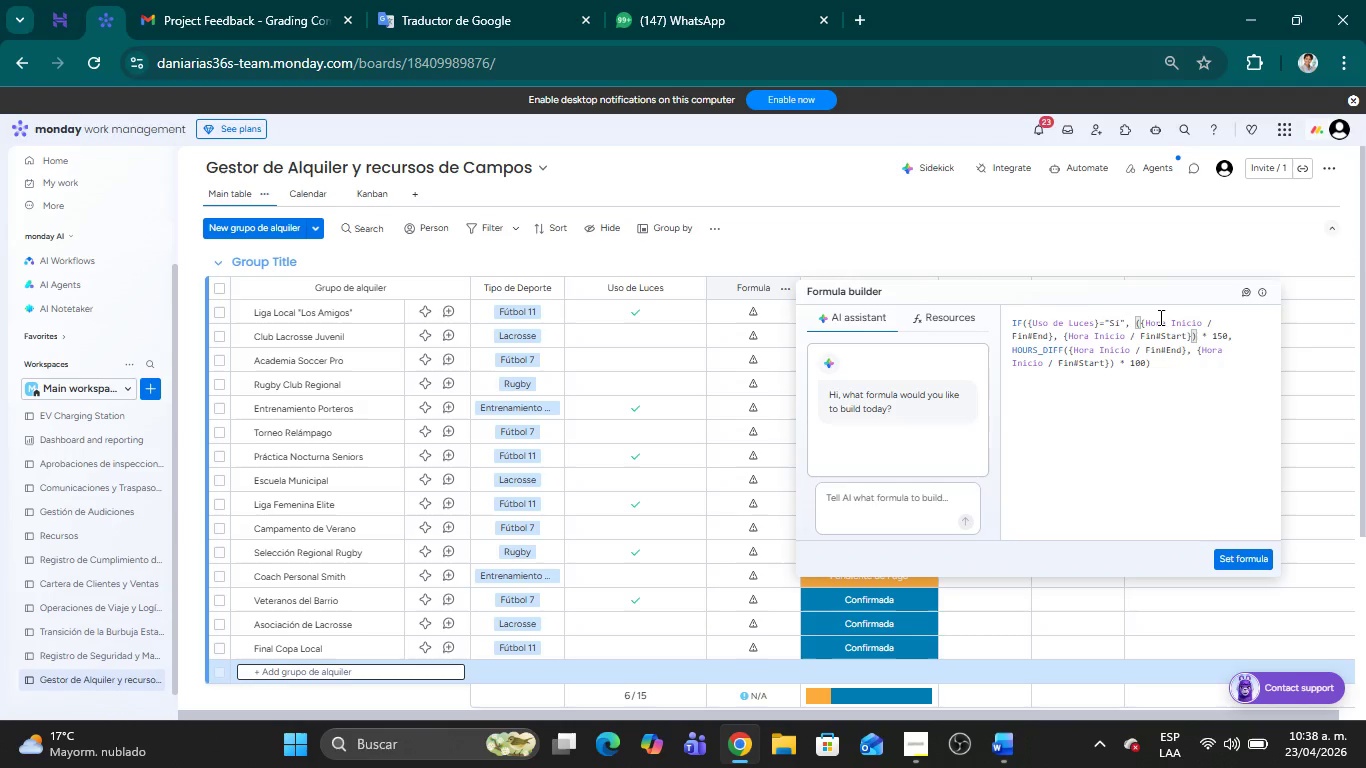 
left_click_drag(start_coordinate=[1175, 366], to_coordinate=[923, 300])
 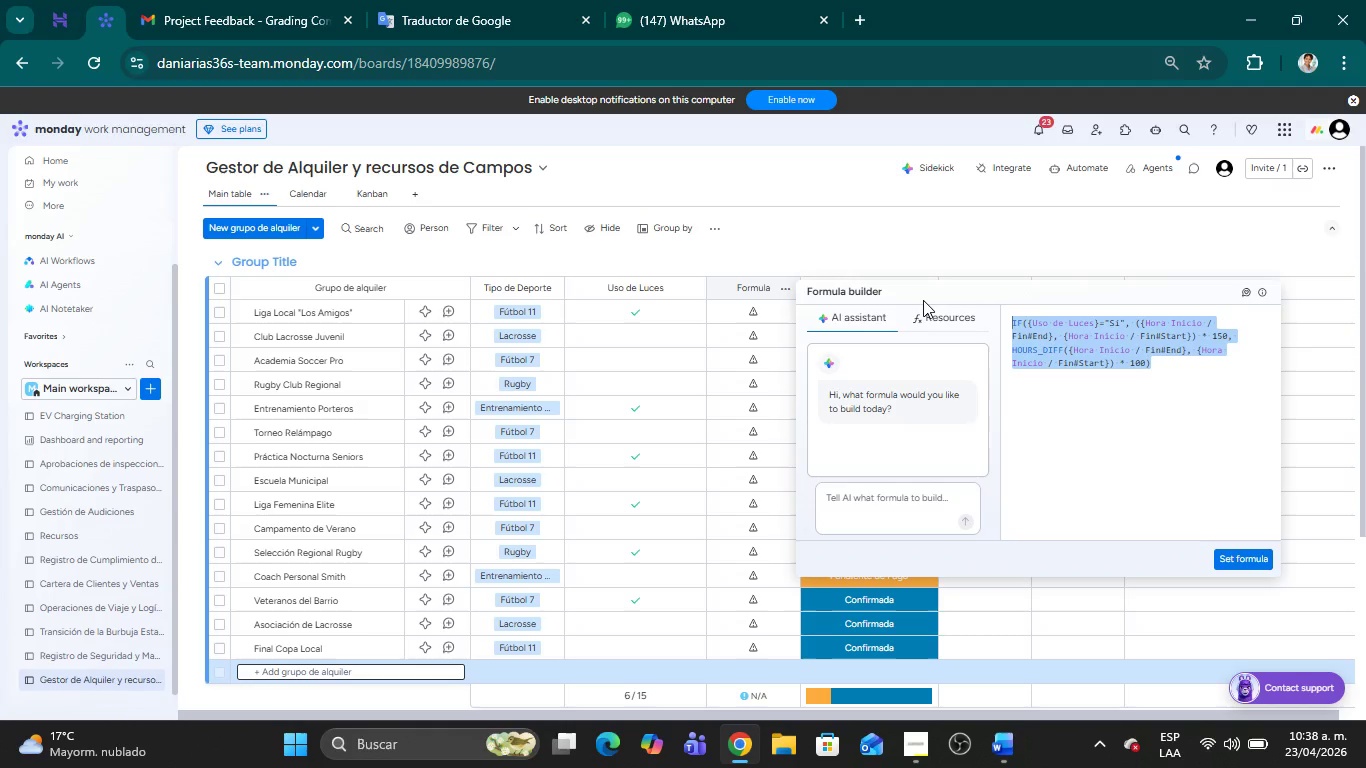 
hold_key(key=ControlLeft, duration=0.5)
 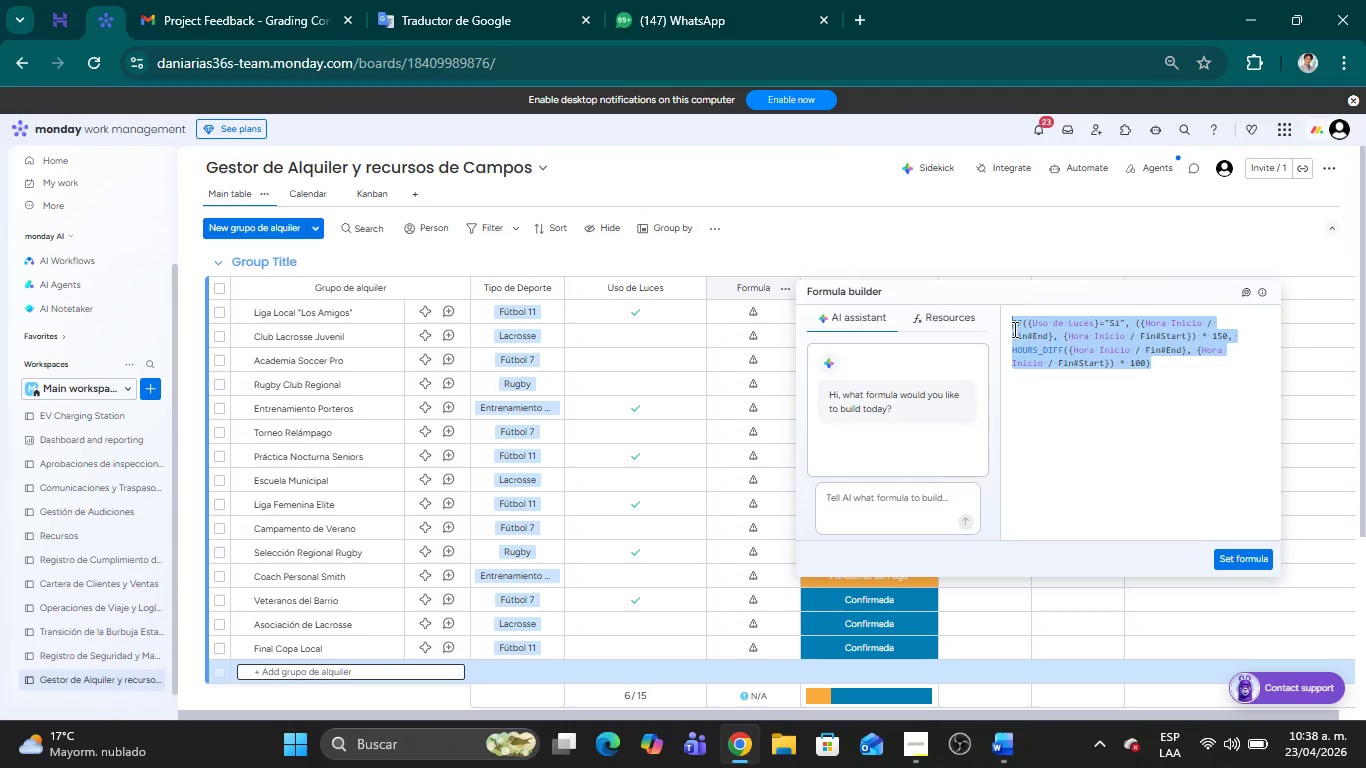 
key(Control+ControlLeft)
 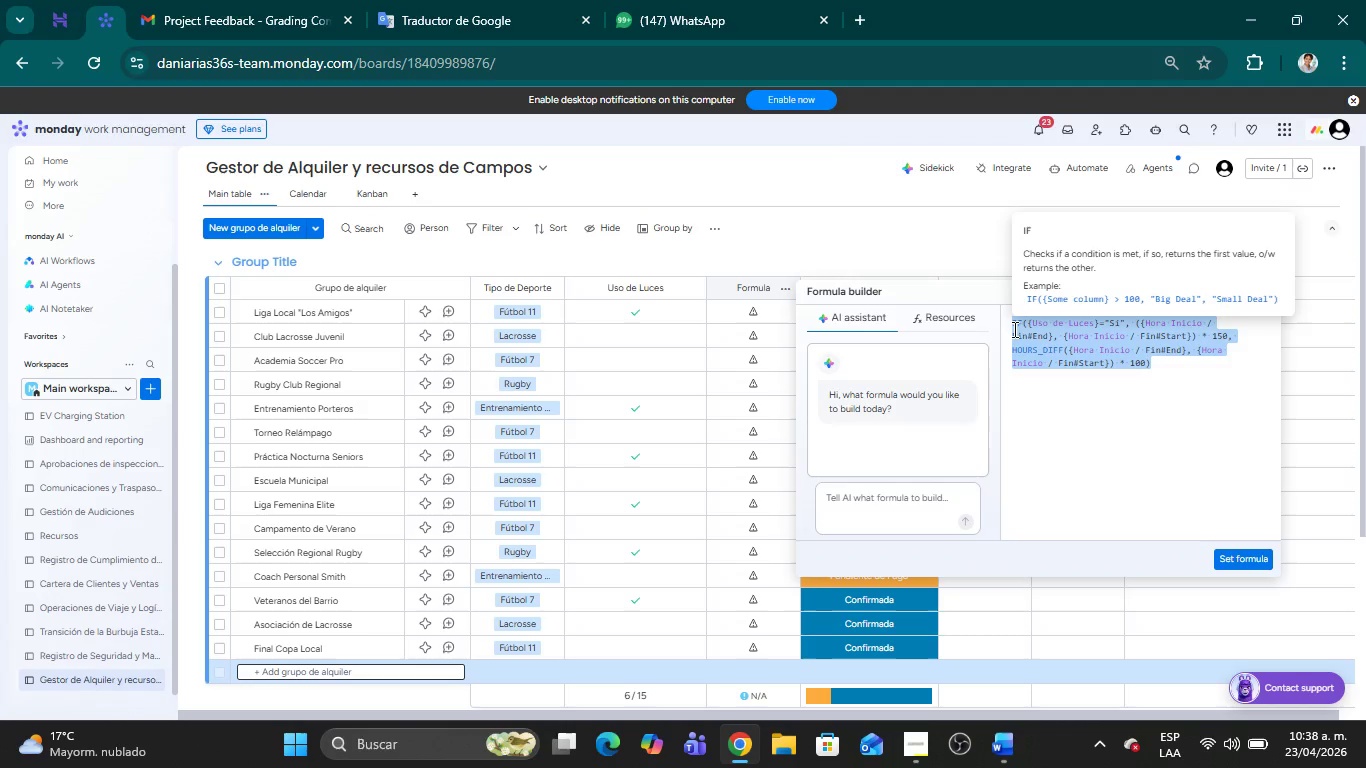 
key(Meta+V)
 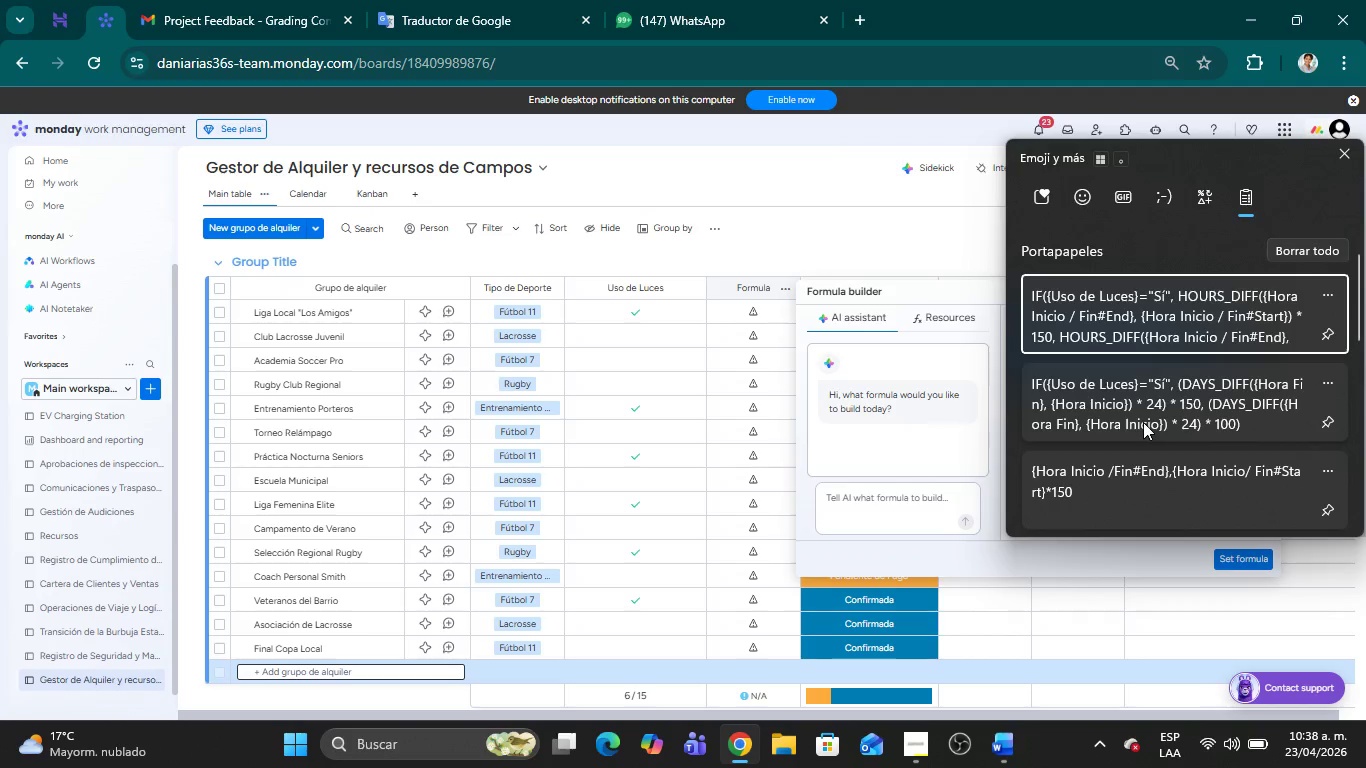 
left_click([1143, 400])
 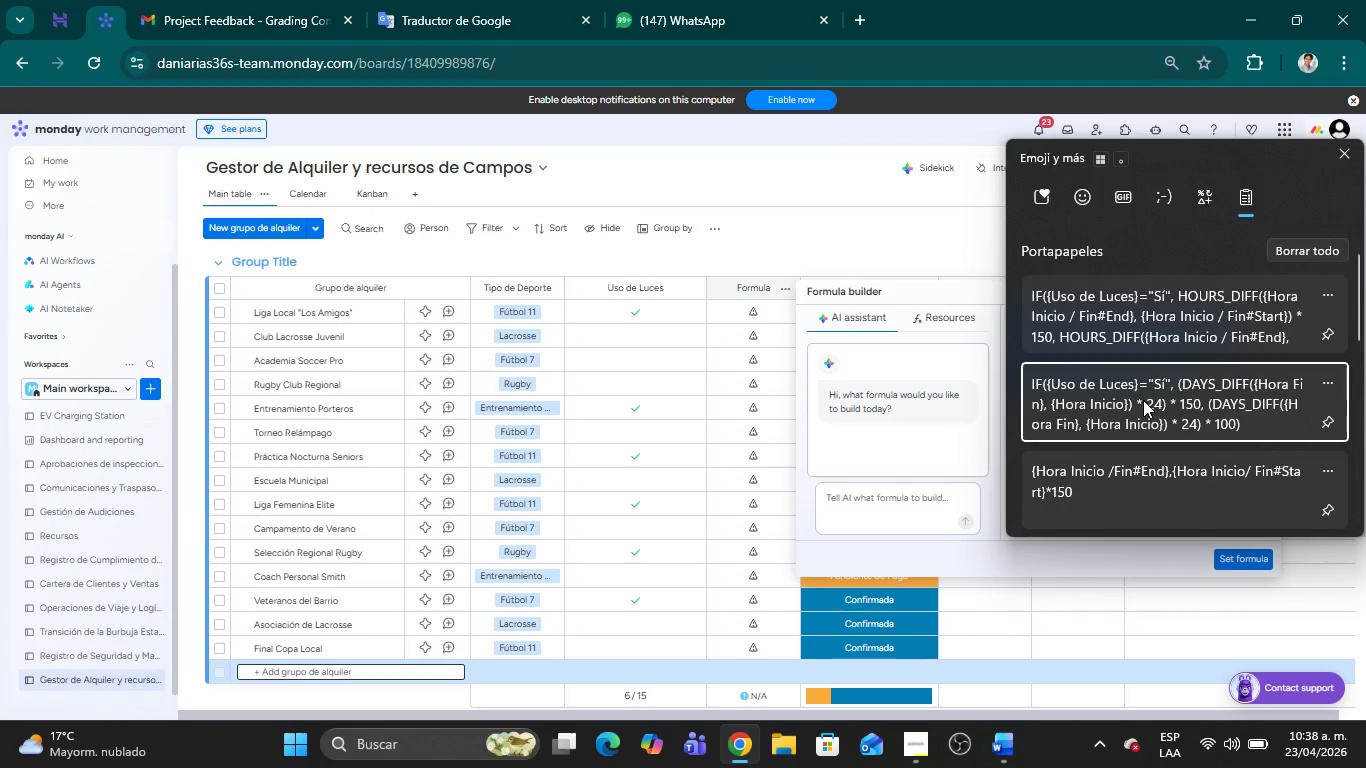 
key(Control+ControlLeft)
 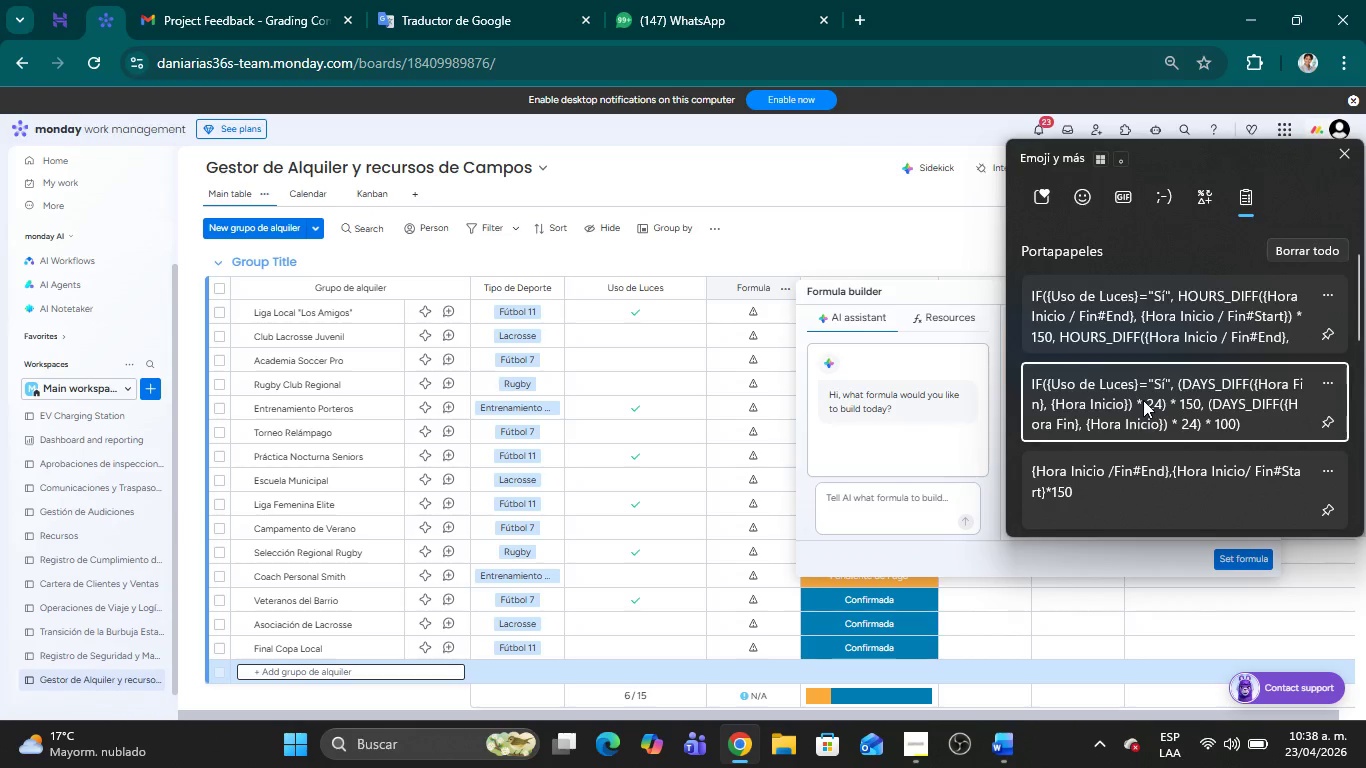 
key(Control+V)
 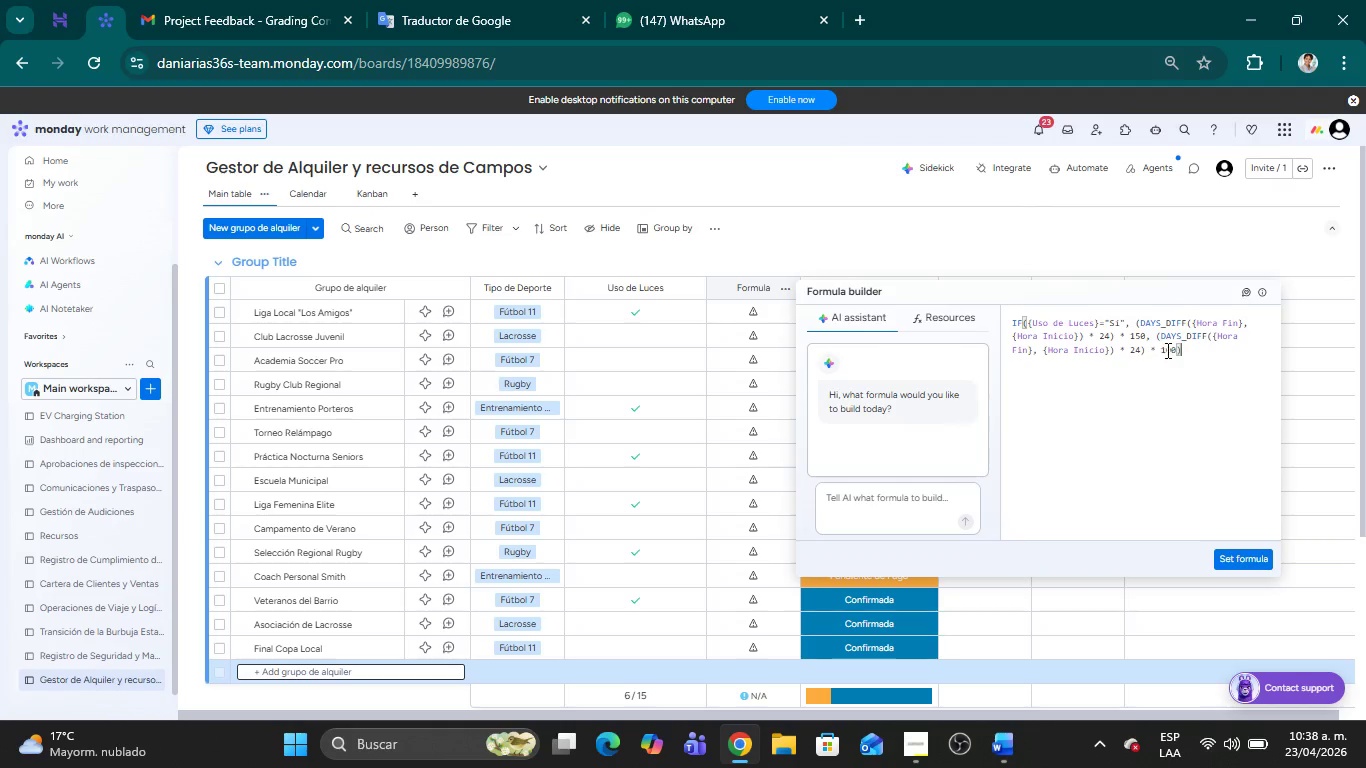 
left_click([1188, 351])
 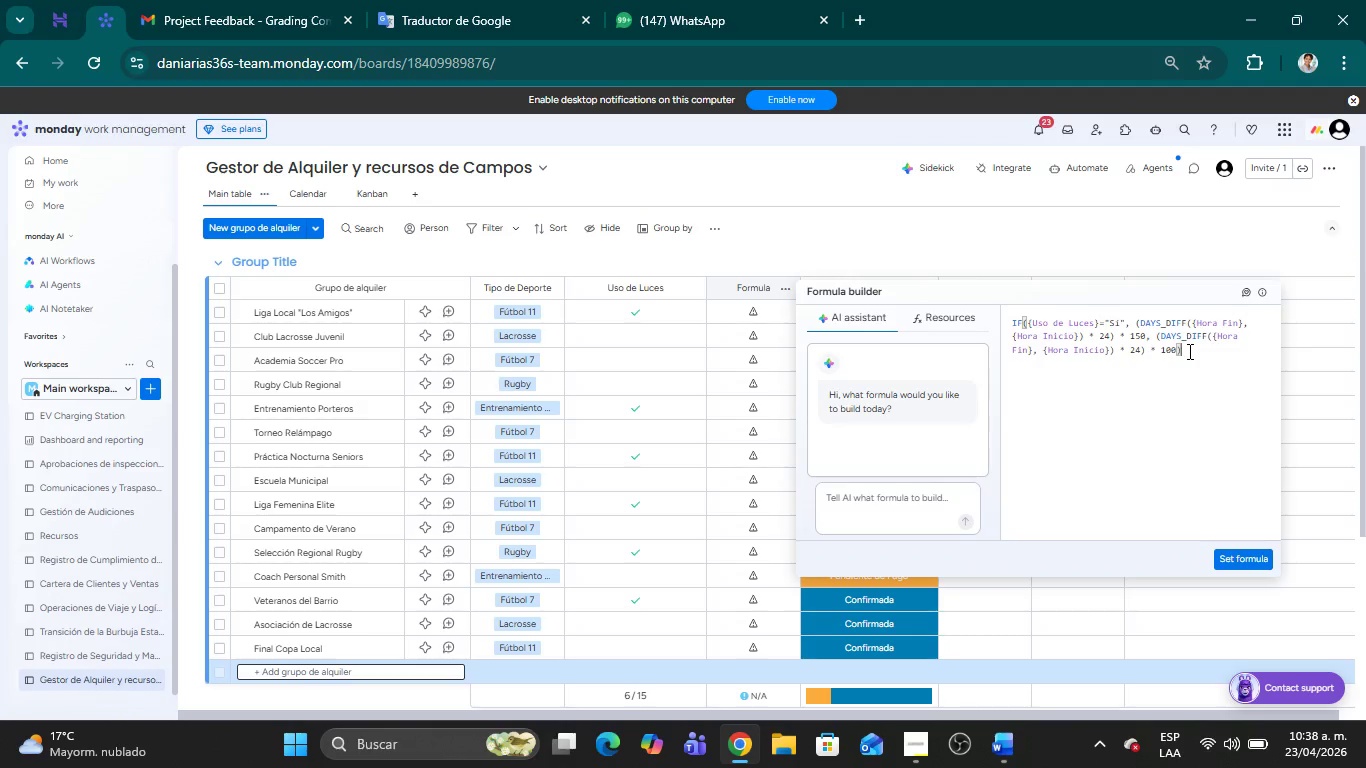 
wait(7.55)
 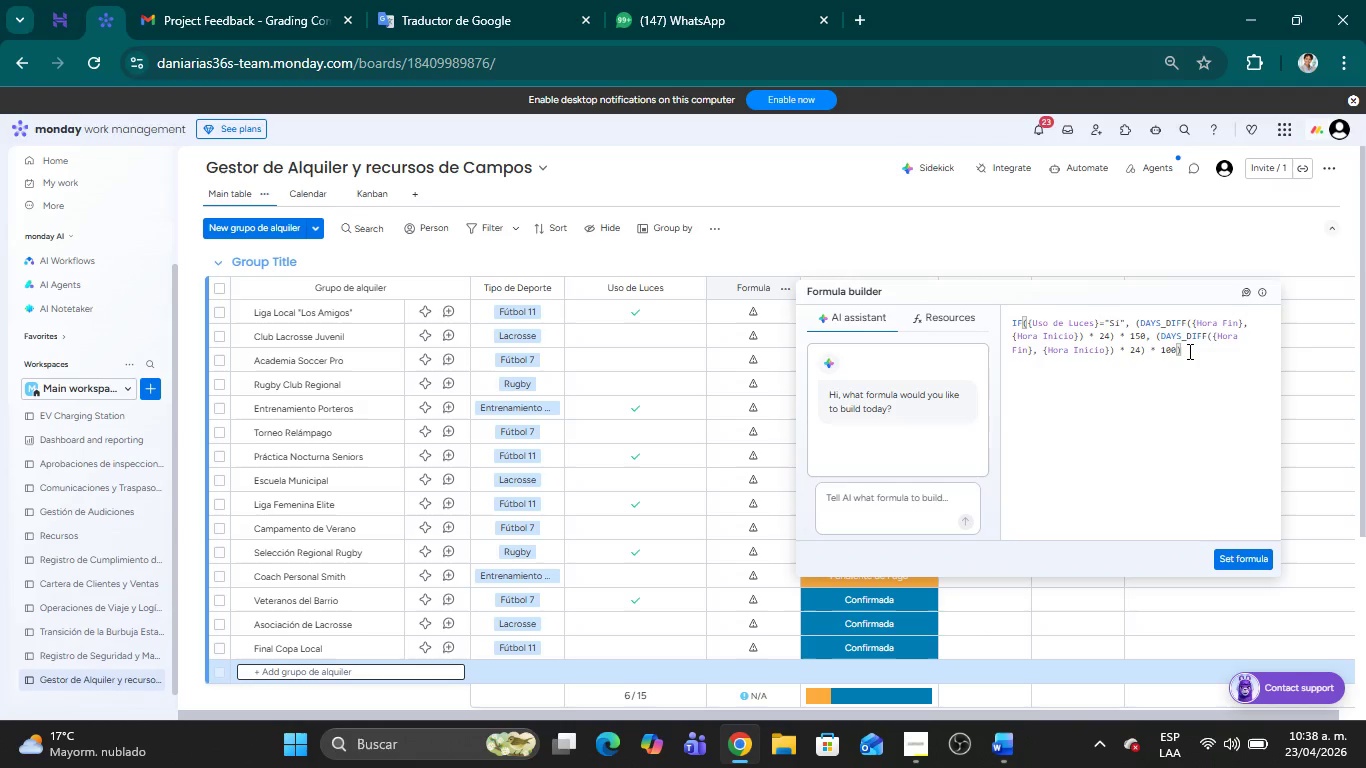 
left_click([1188, 351])
 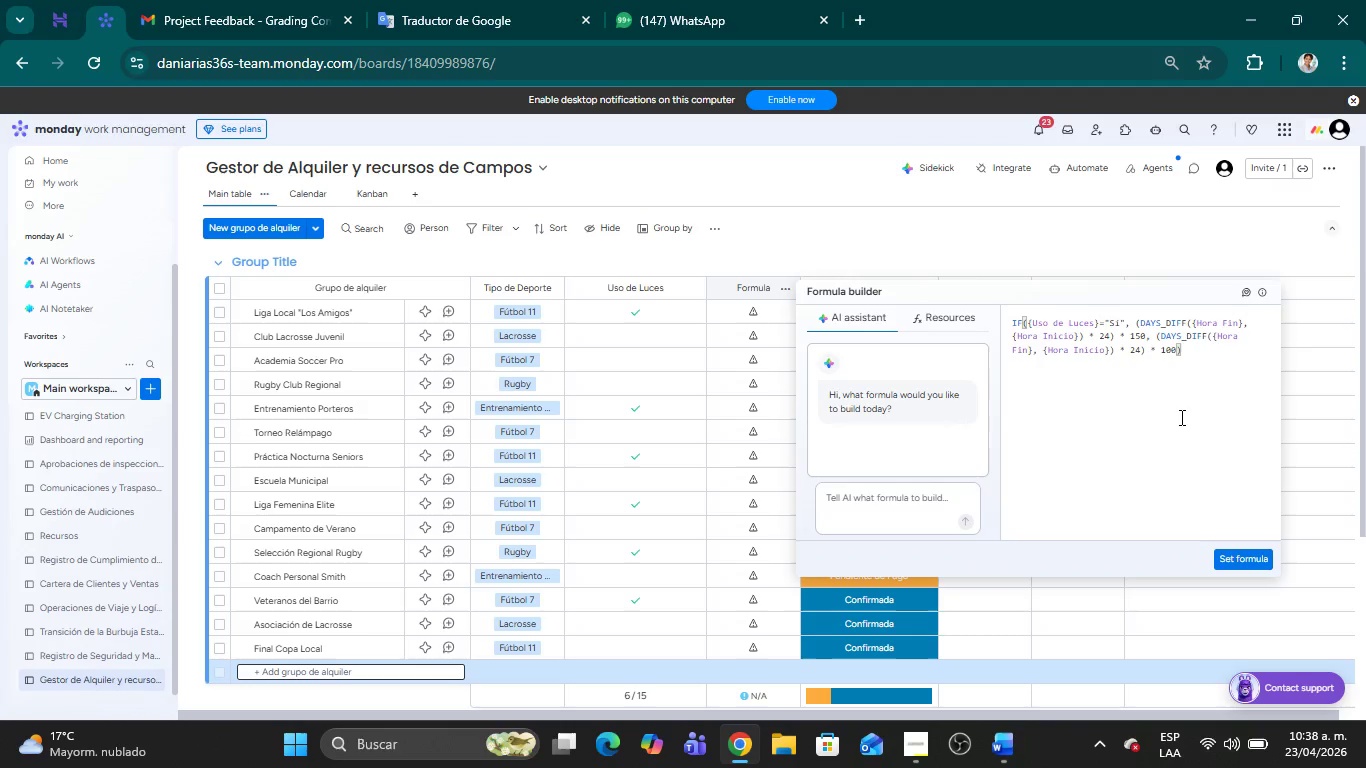 
left_click([1180, 417])
 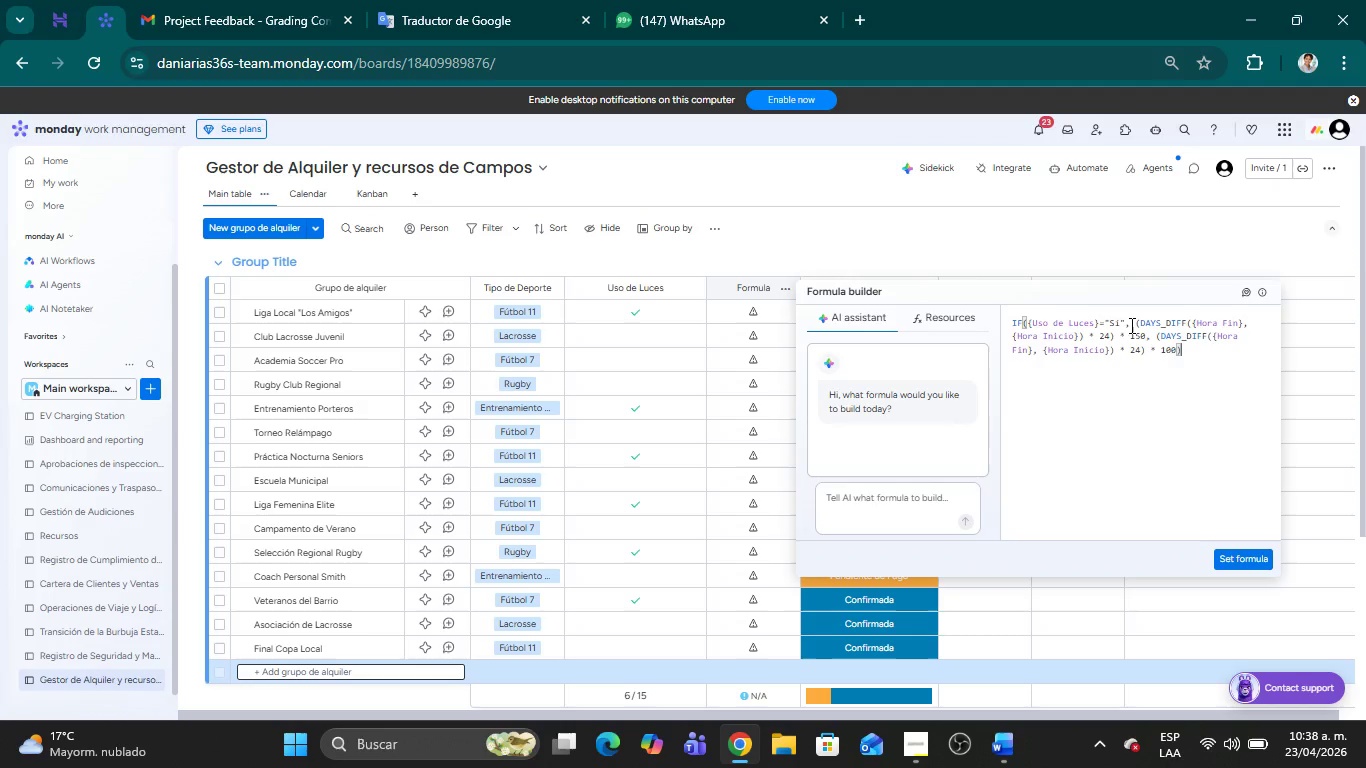 
left_click([1117, 316])
 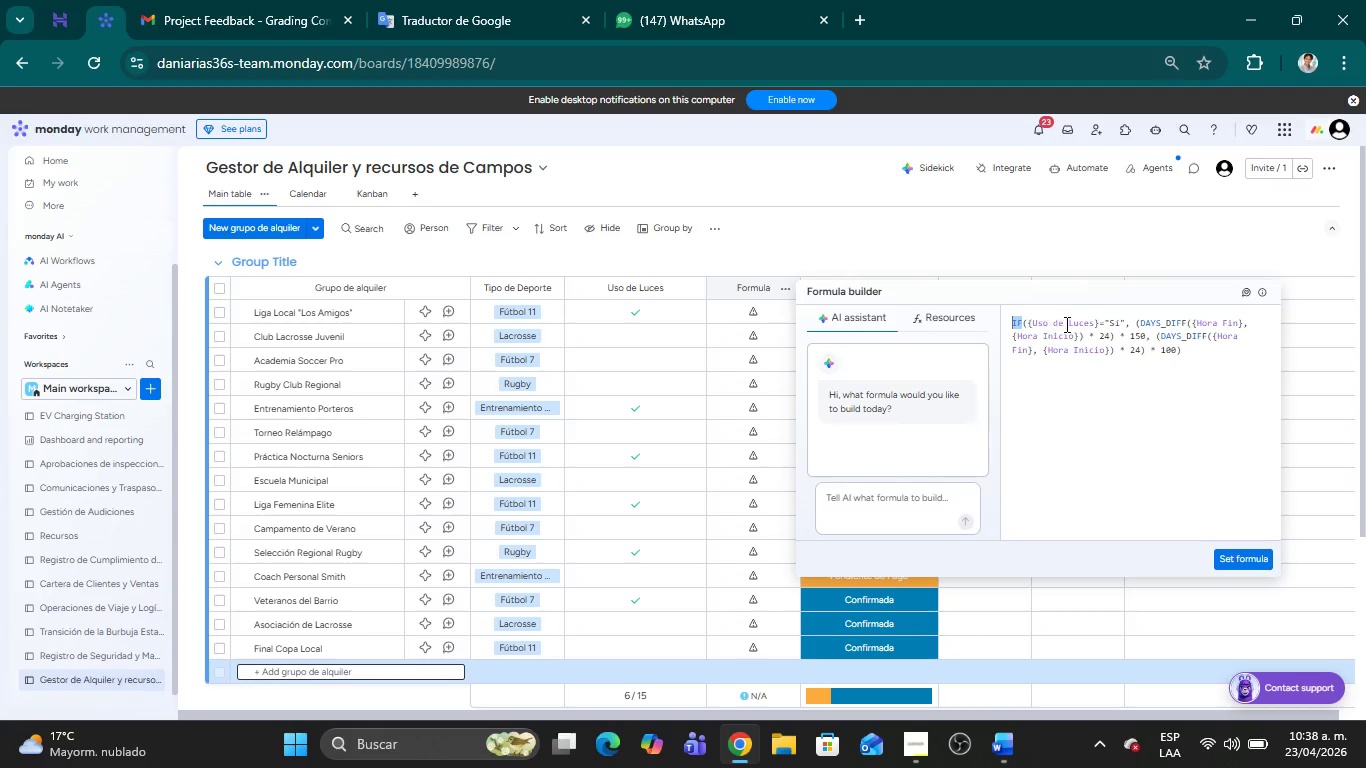 
left_click([1113, 326])
 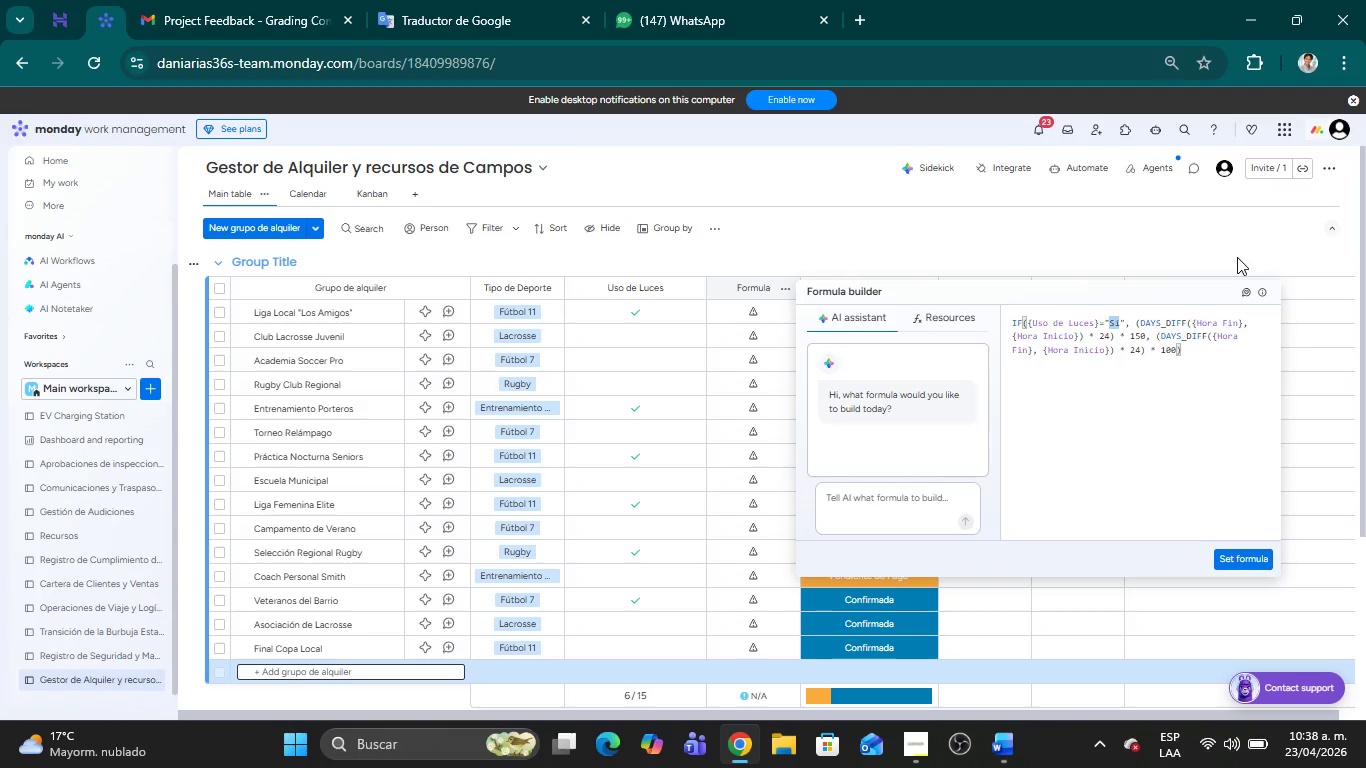 
key(Delete)
 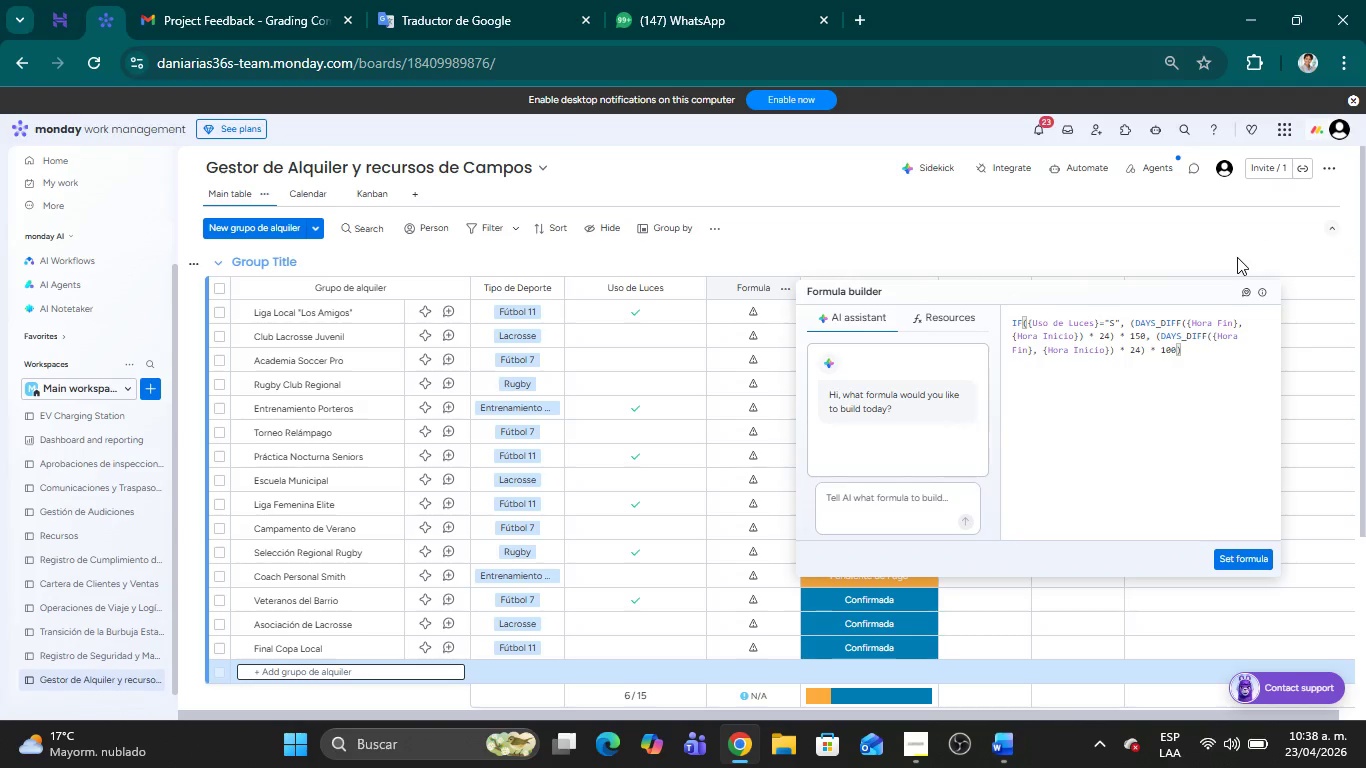 
key(I)
 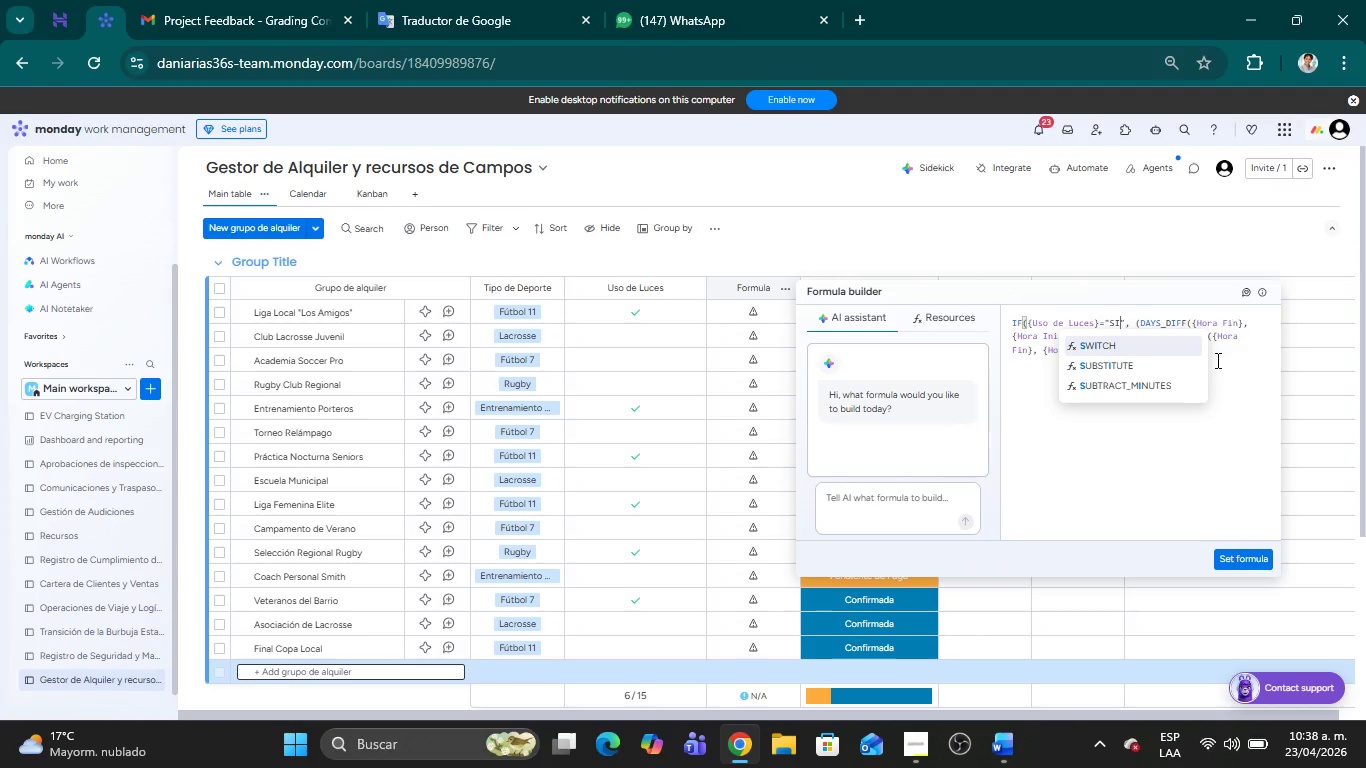 
left_click([1146, 470])
 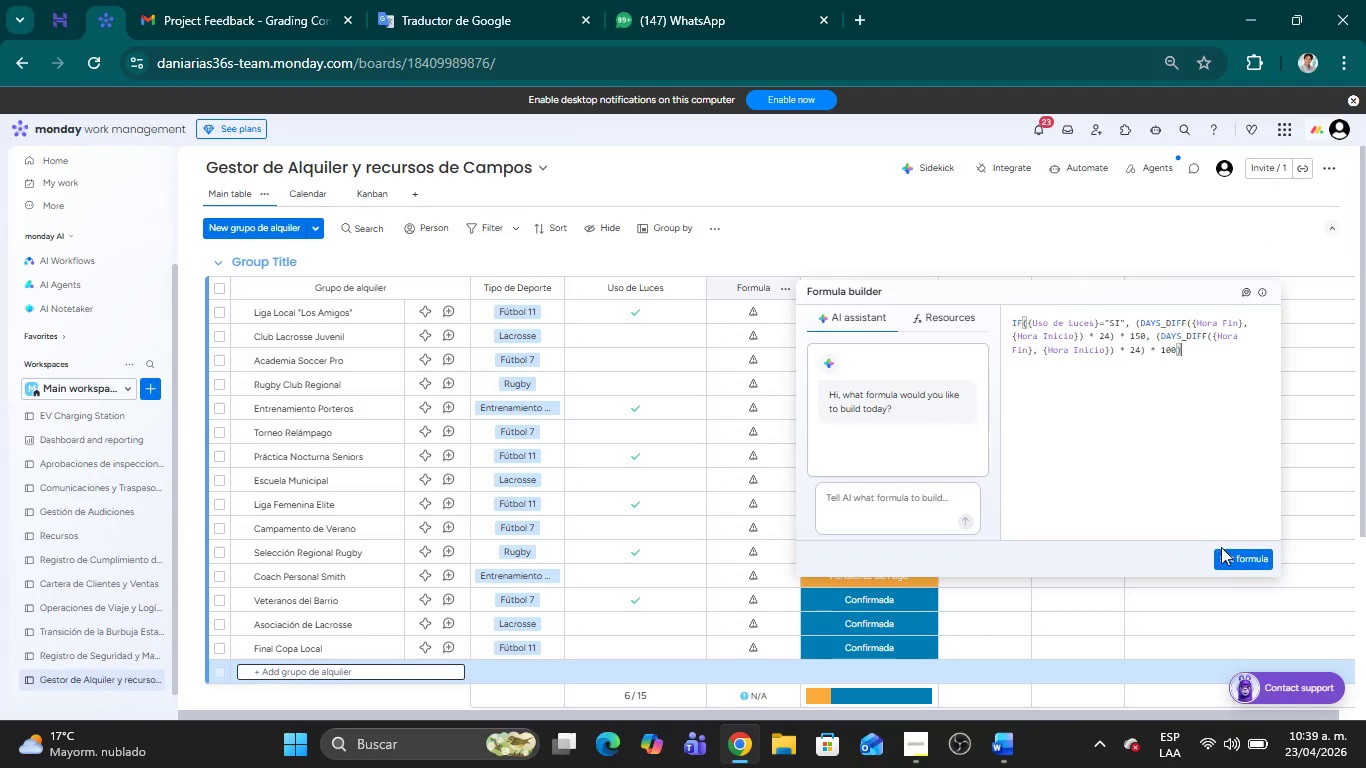 
left_click([1231, 559])
 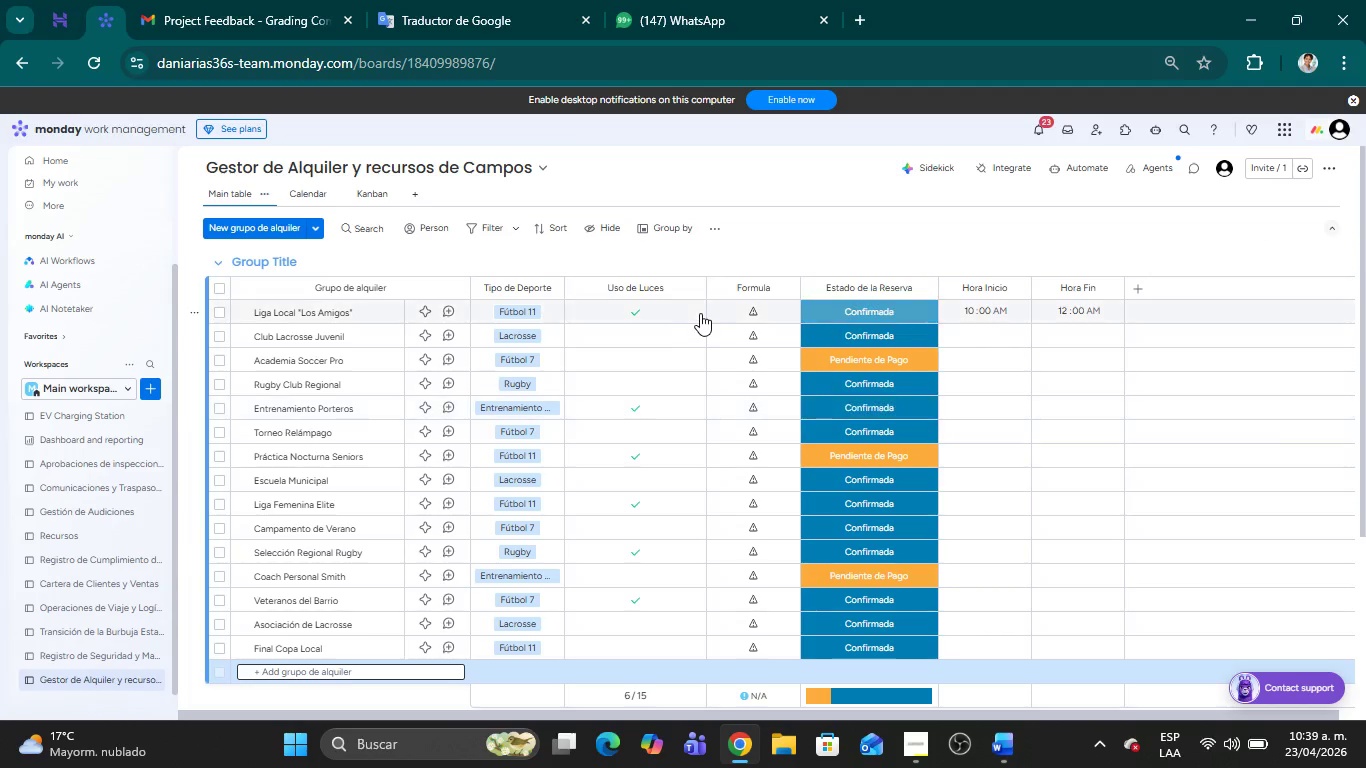 
left_click([751, 313])
 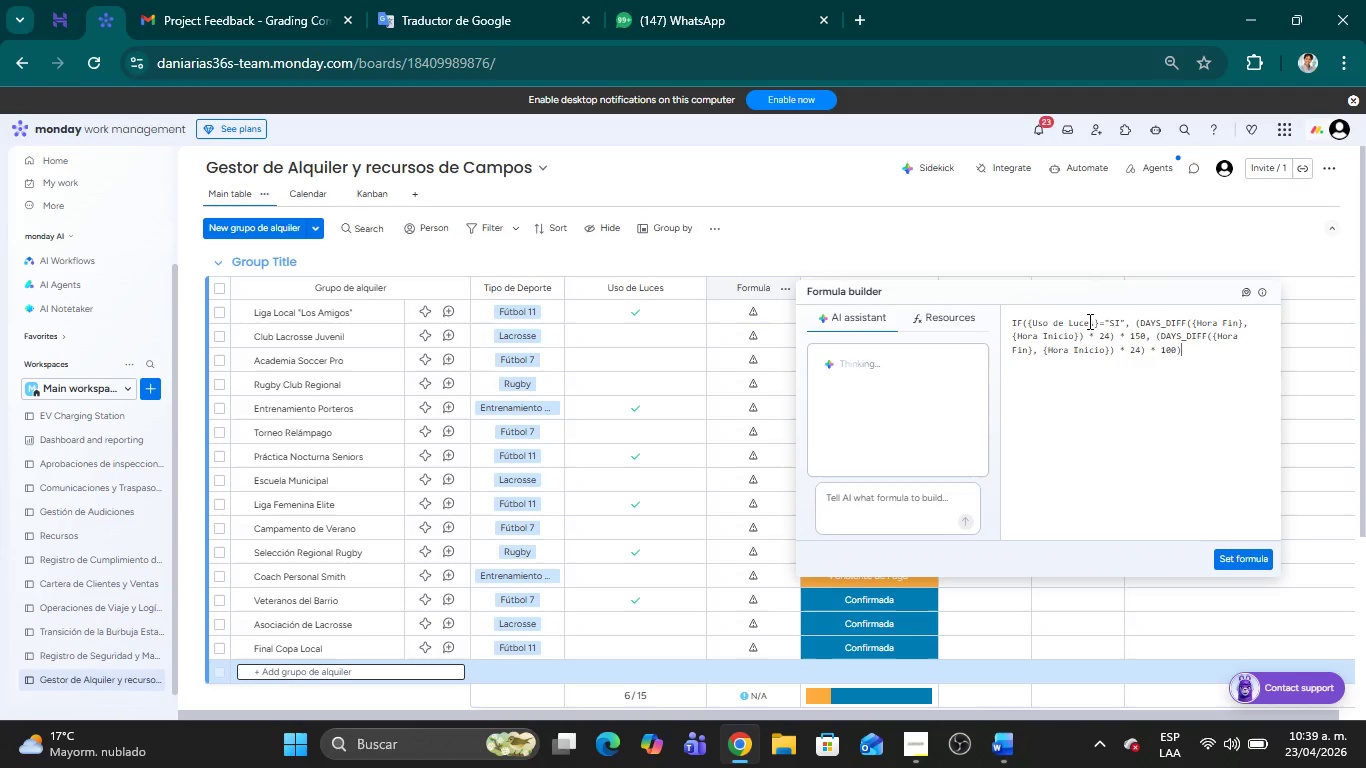 
left_click([1119, 321])
 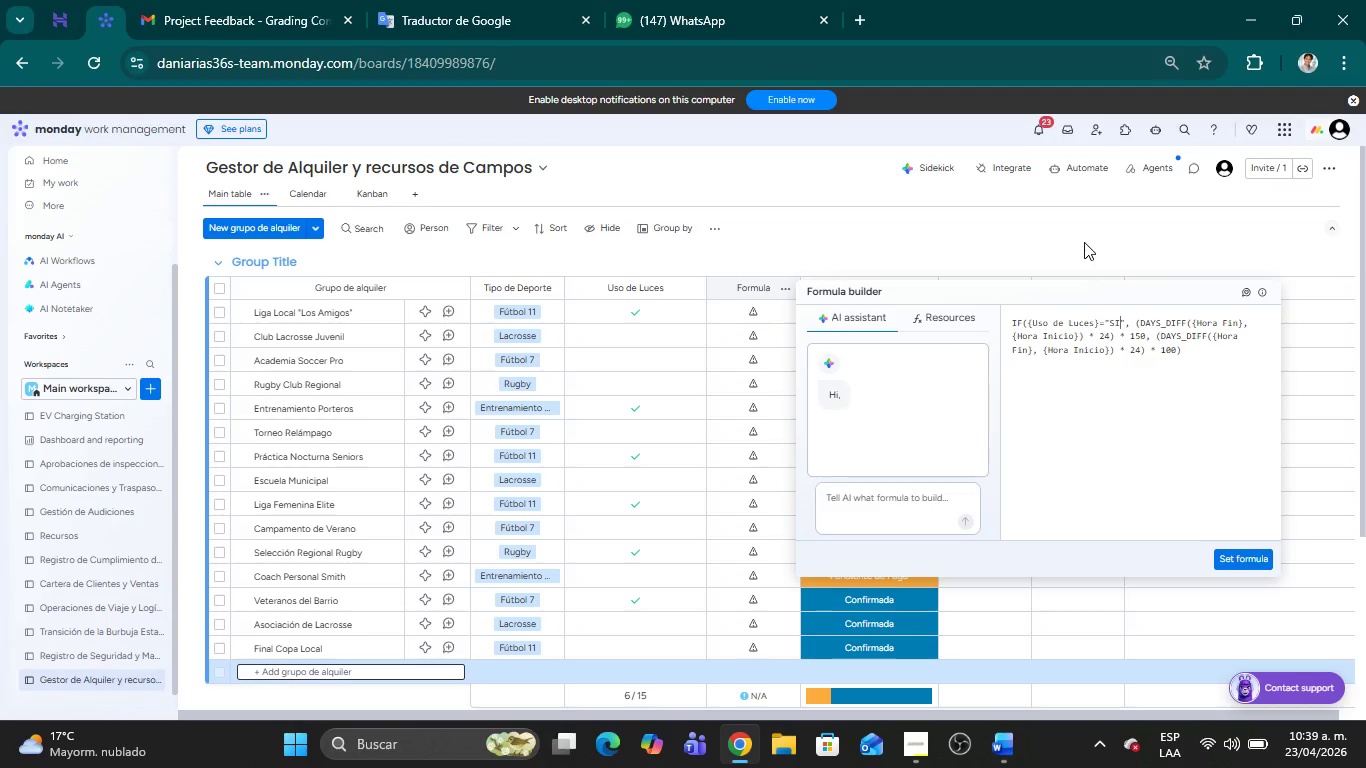 
key(Backspace)
 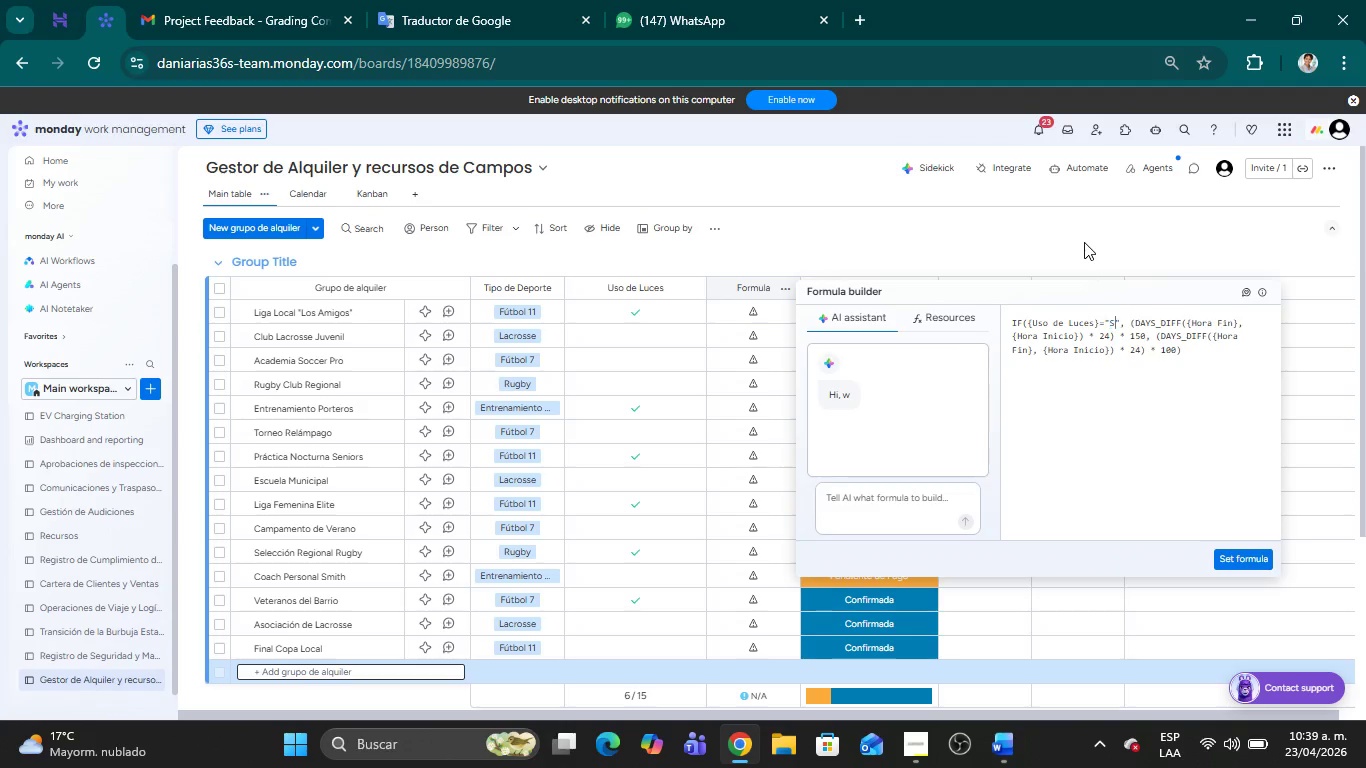 
key(Shift+I)
 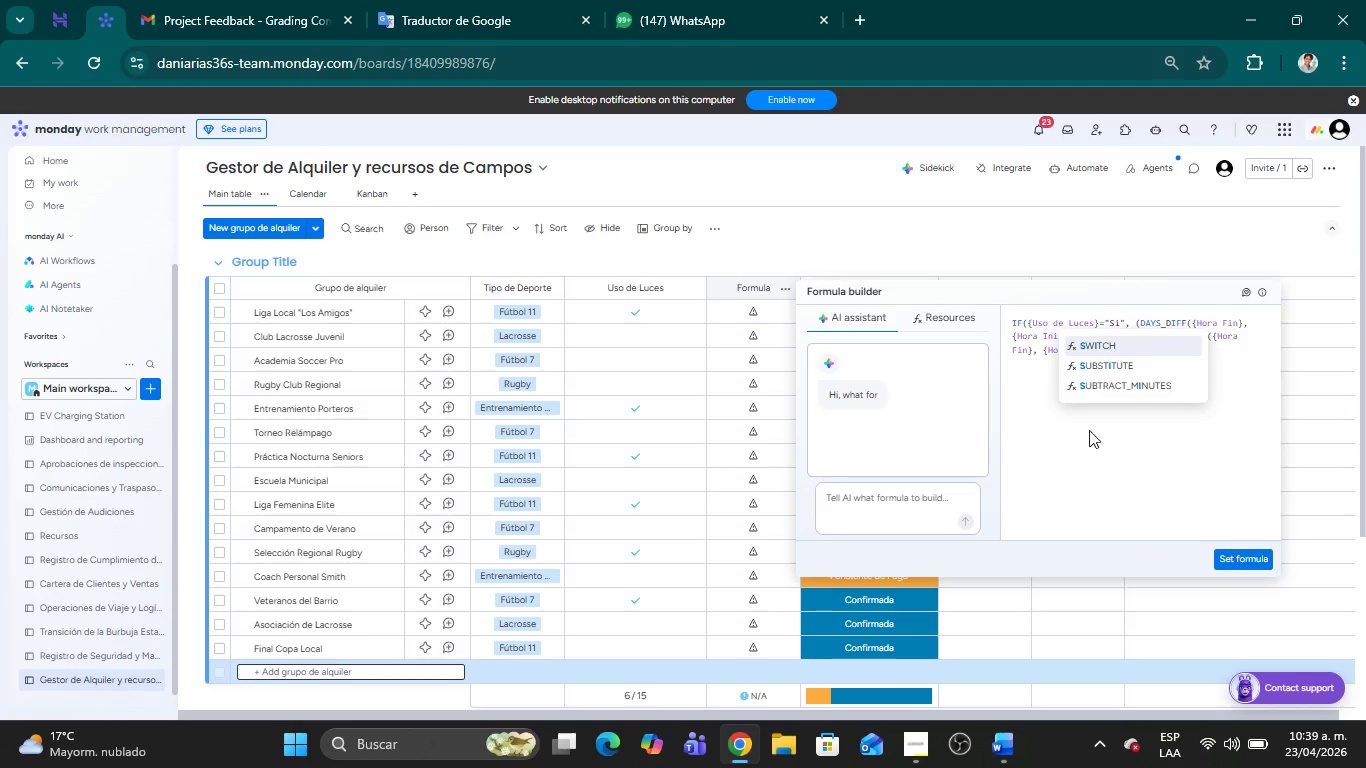 
left_click([1090, 471])
 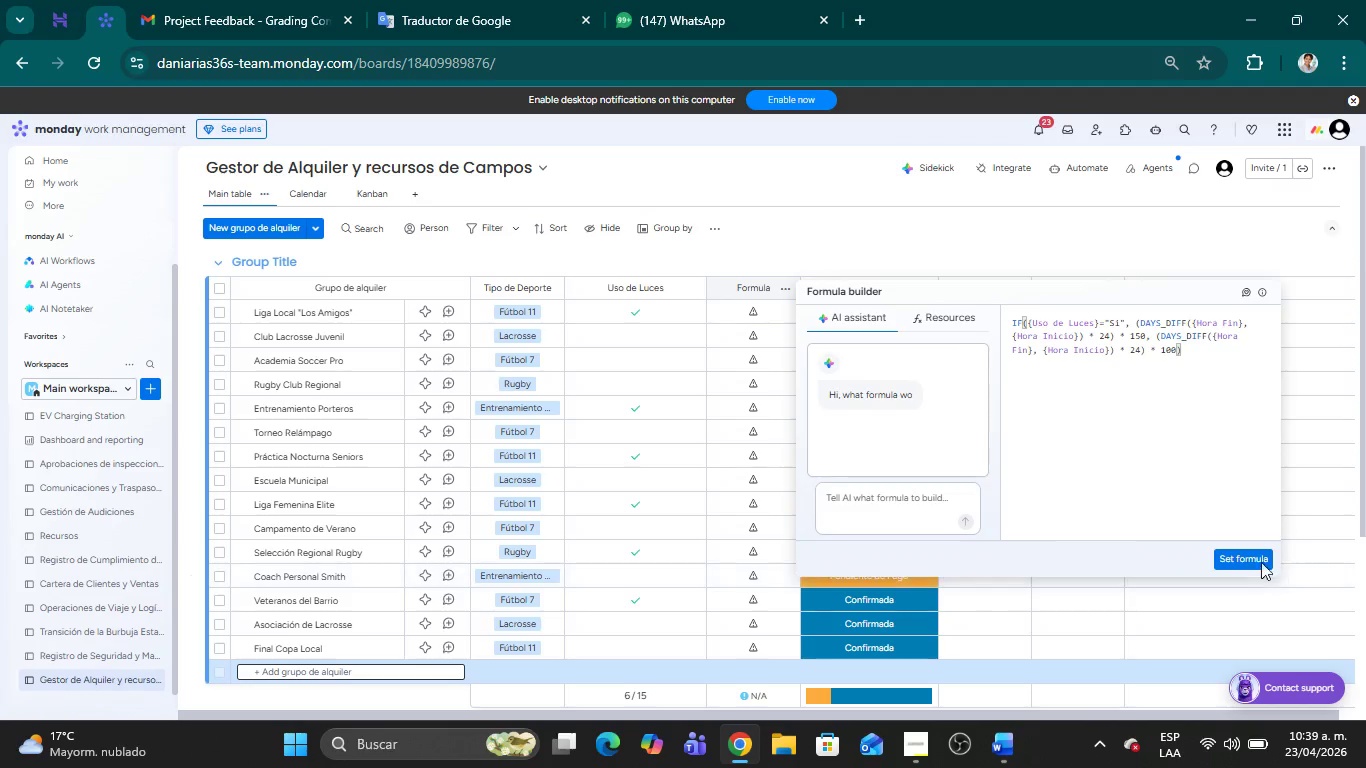 
left_click([1225, 566])
 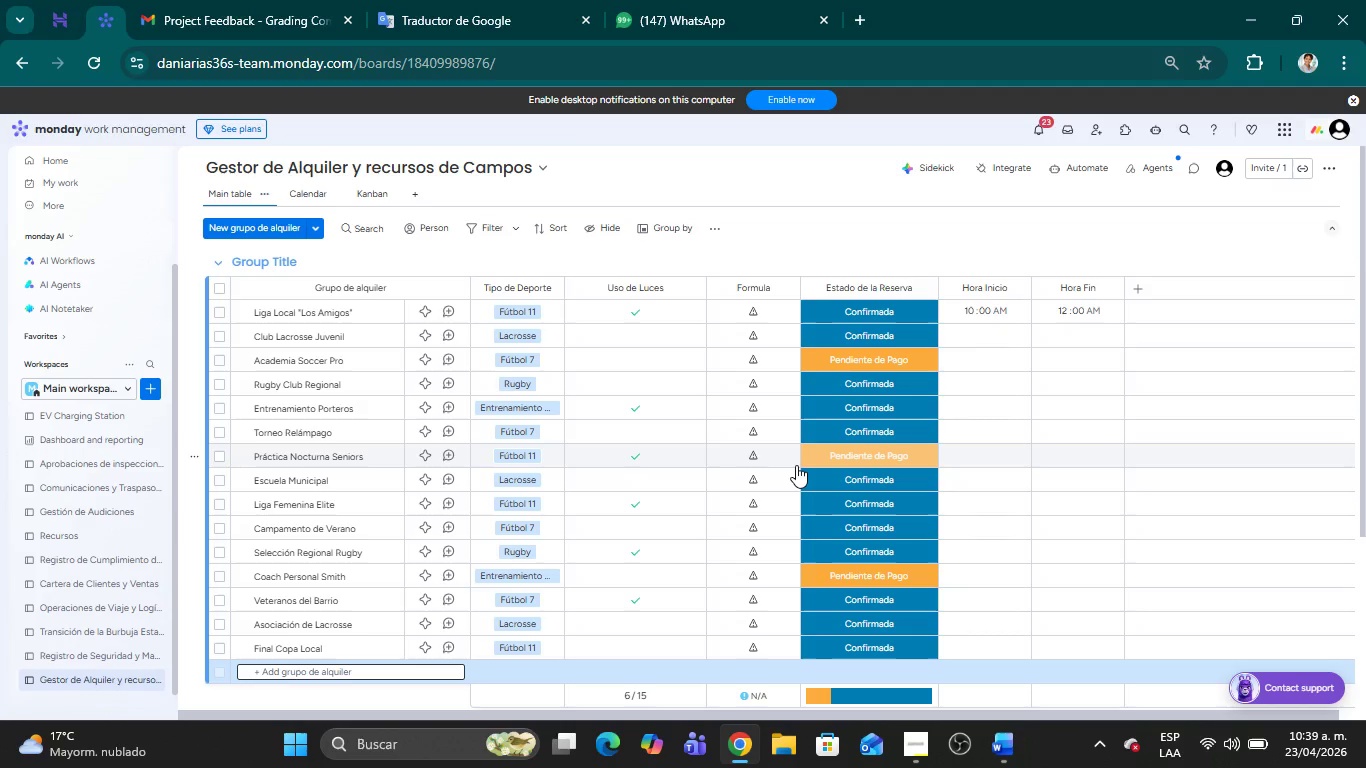 
wait(53.28)
 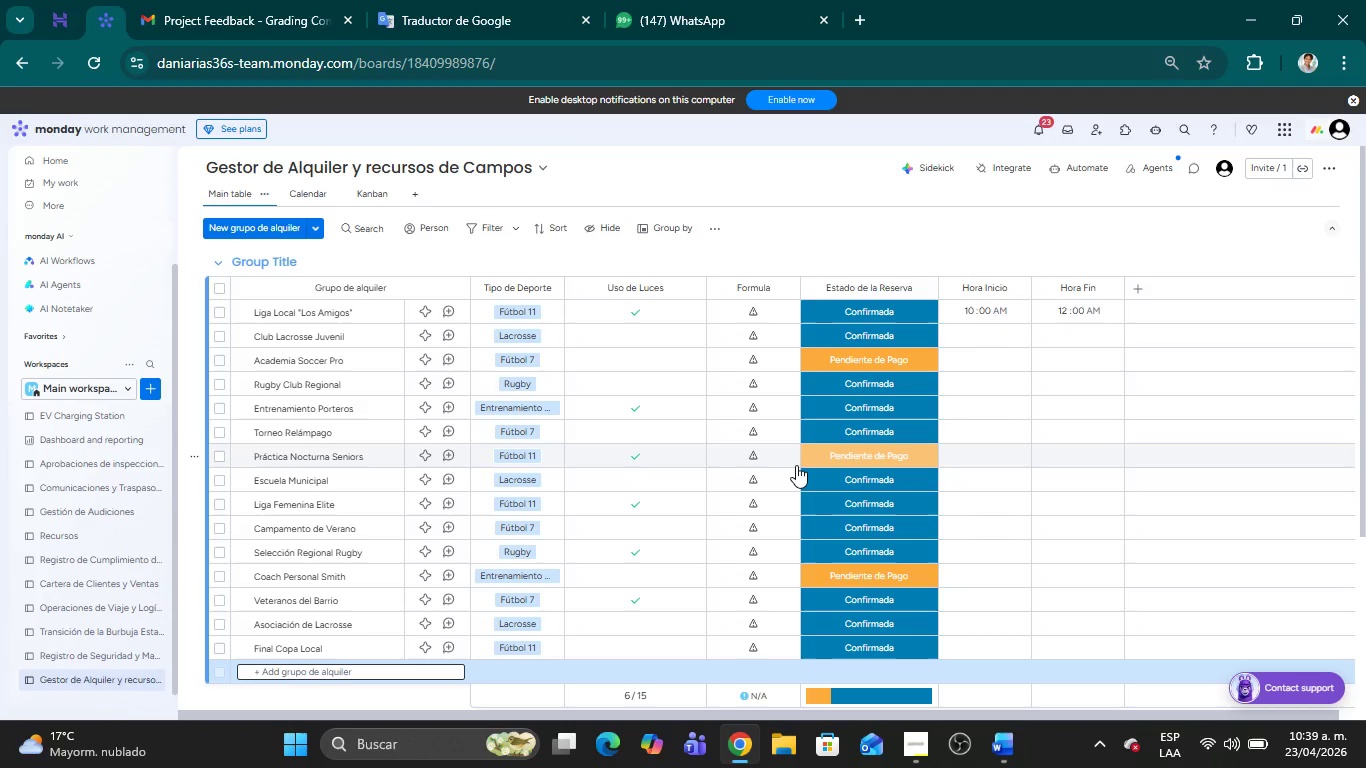 
left_click([749, 0])
 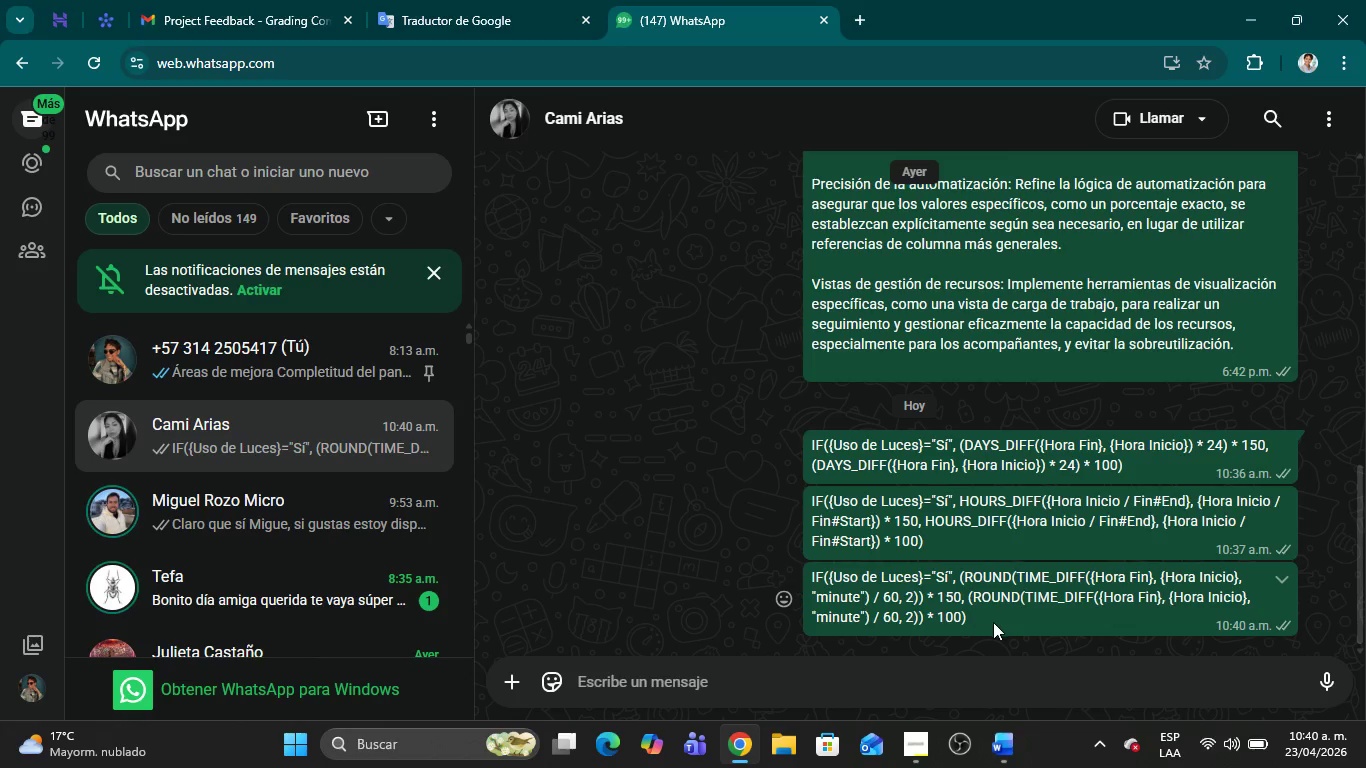 
left_click_drag(start_coordinate=[988, 623], to_coordinate=[810, 573])
 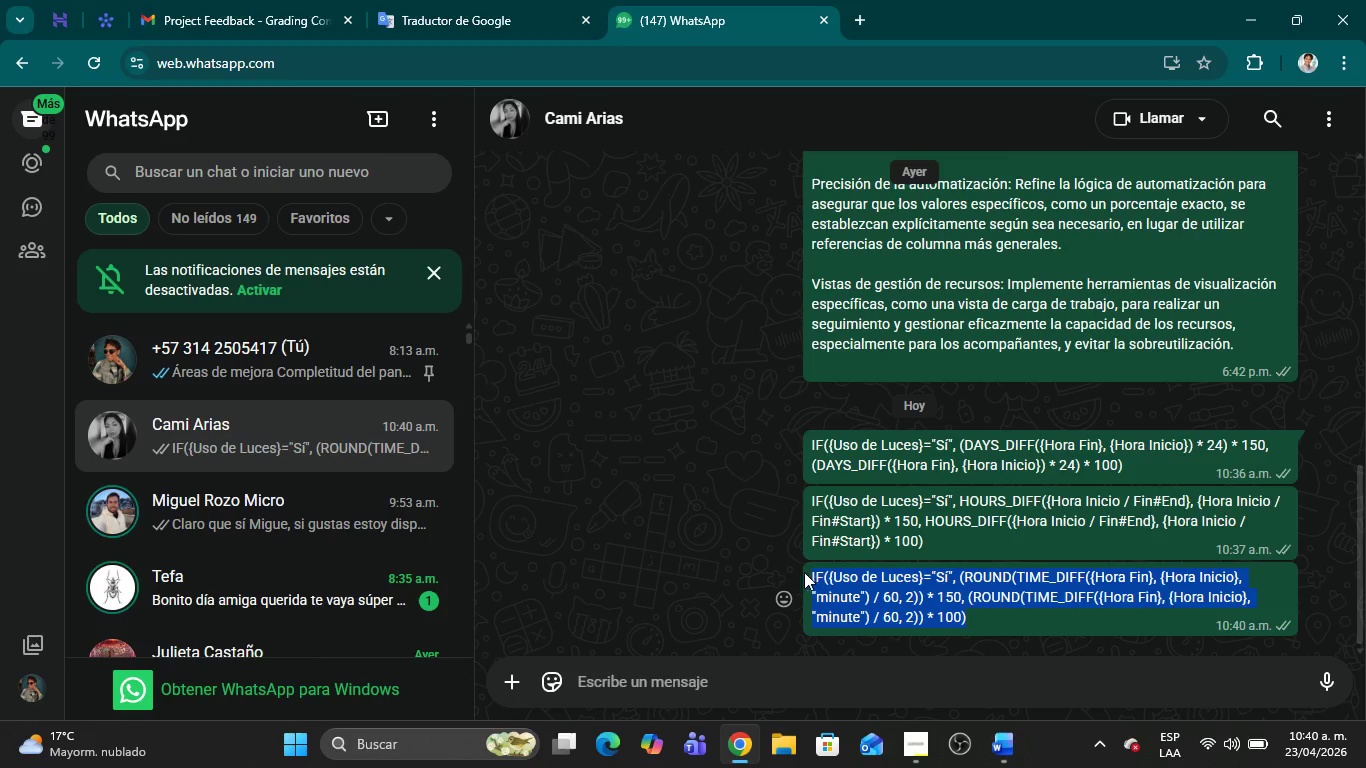 
key(Control+C)
 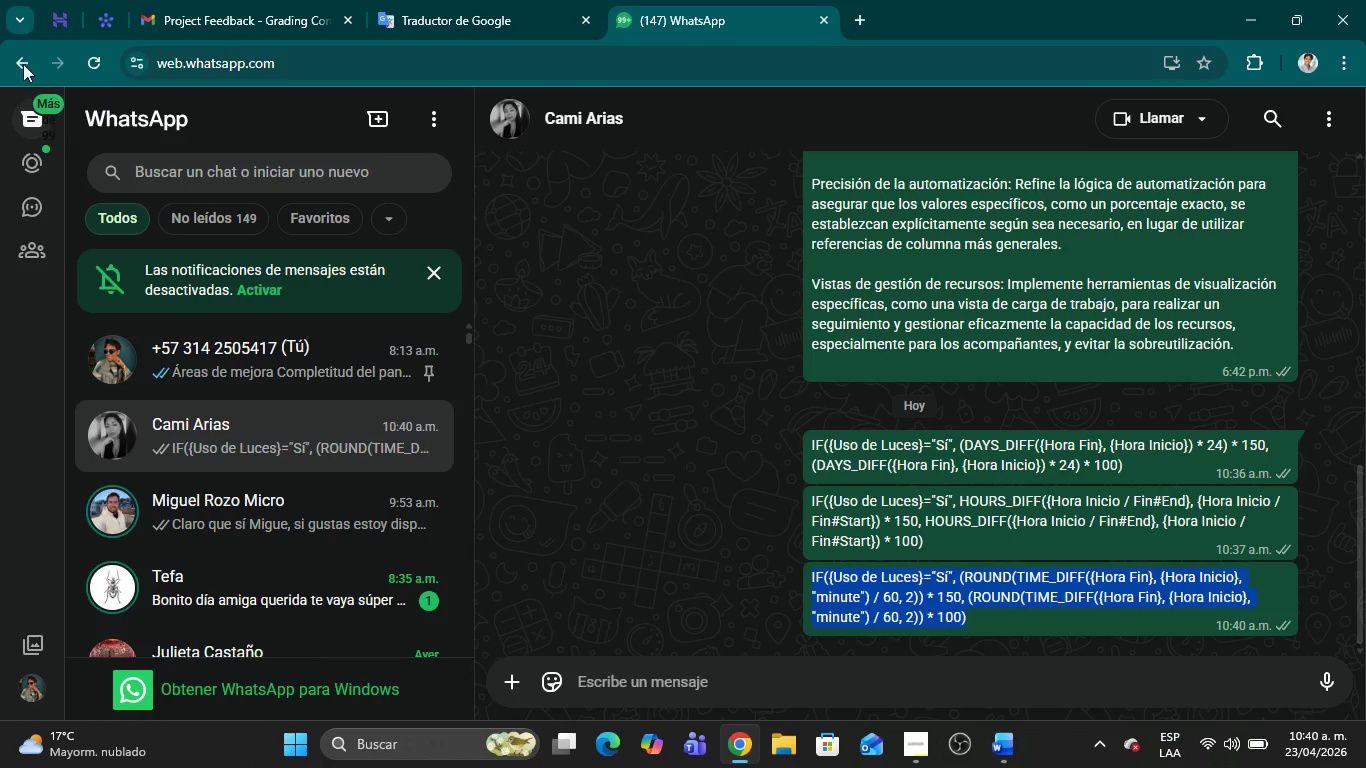 
left_click([109, 21])
 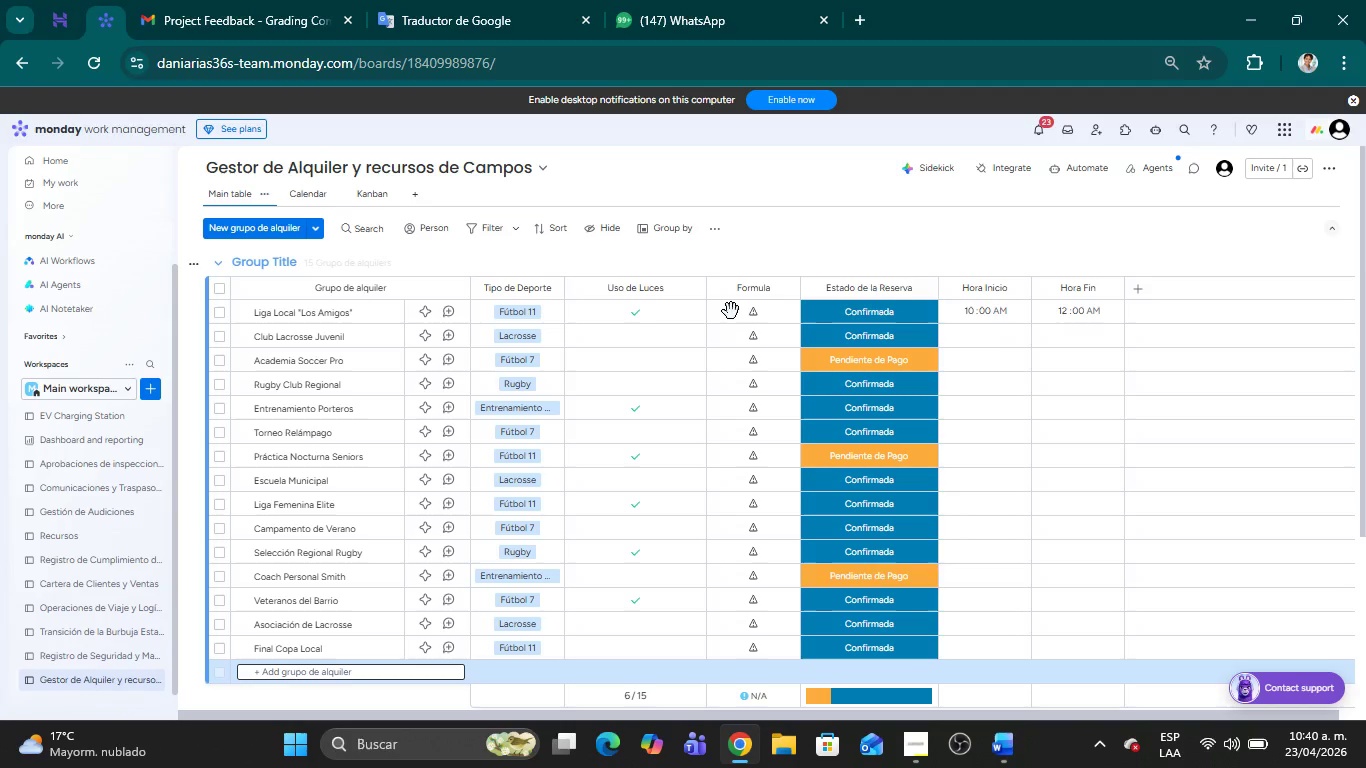 
left_click([752, 308])
 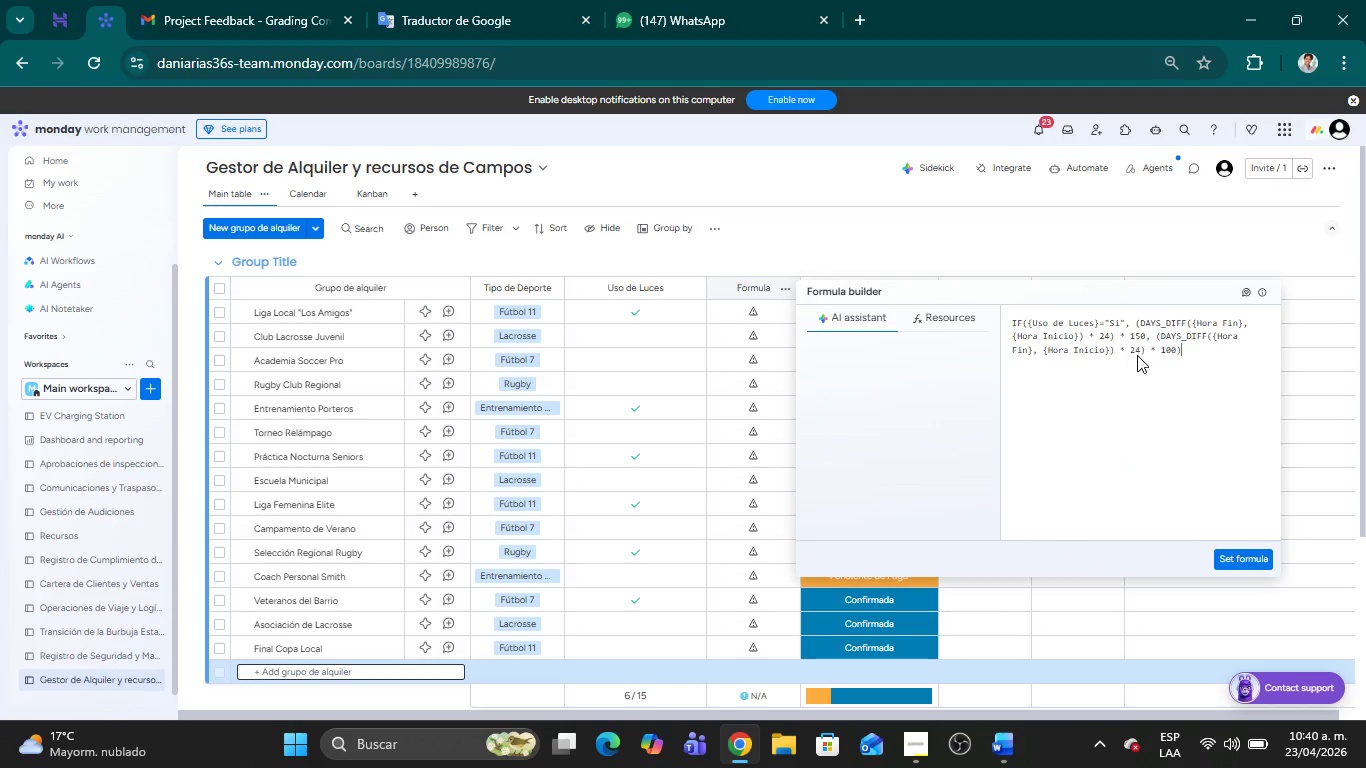 
left_click_drag(start_coordinate=[1195, 355], to_coordinate=[978, 305])
 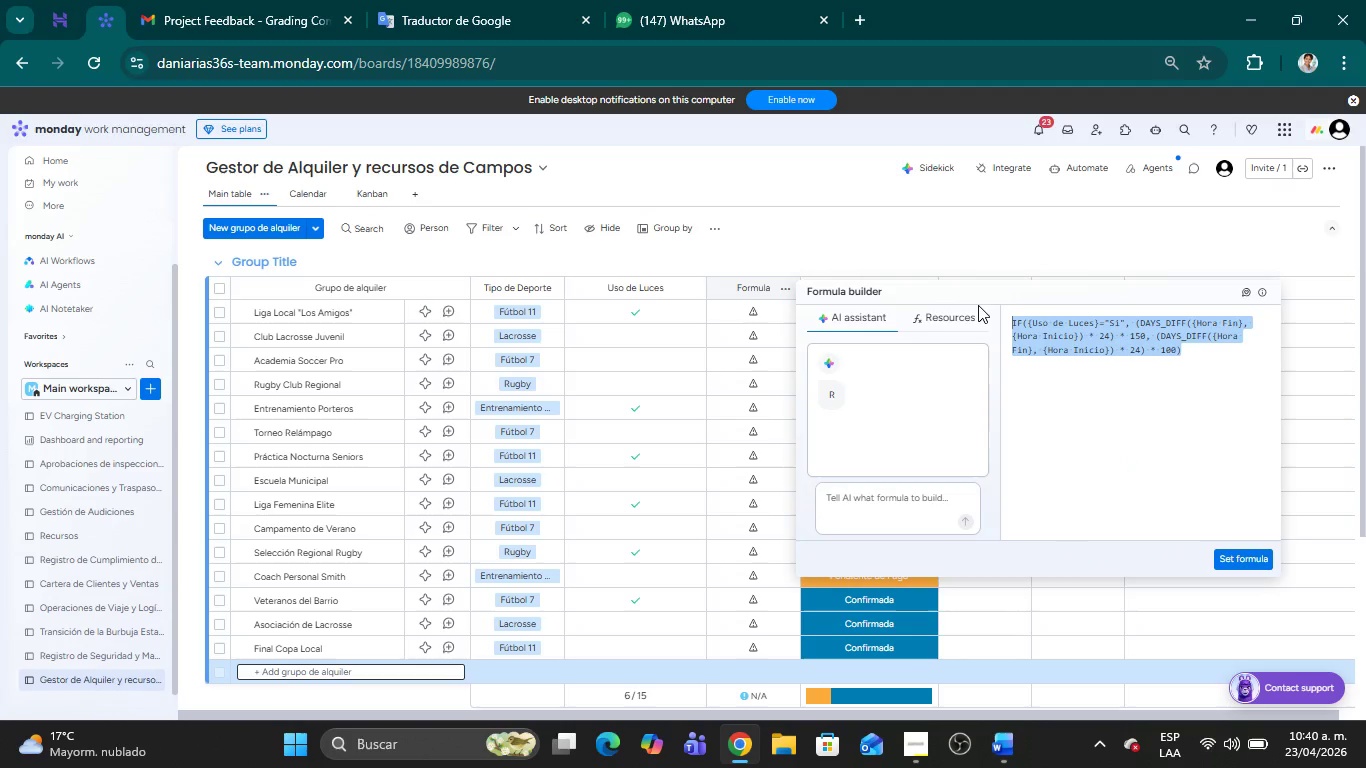 
key(Control+V)
 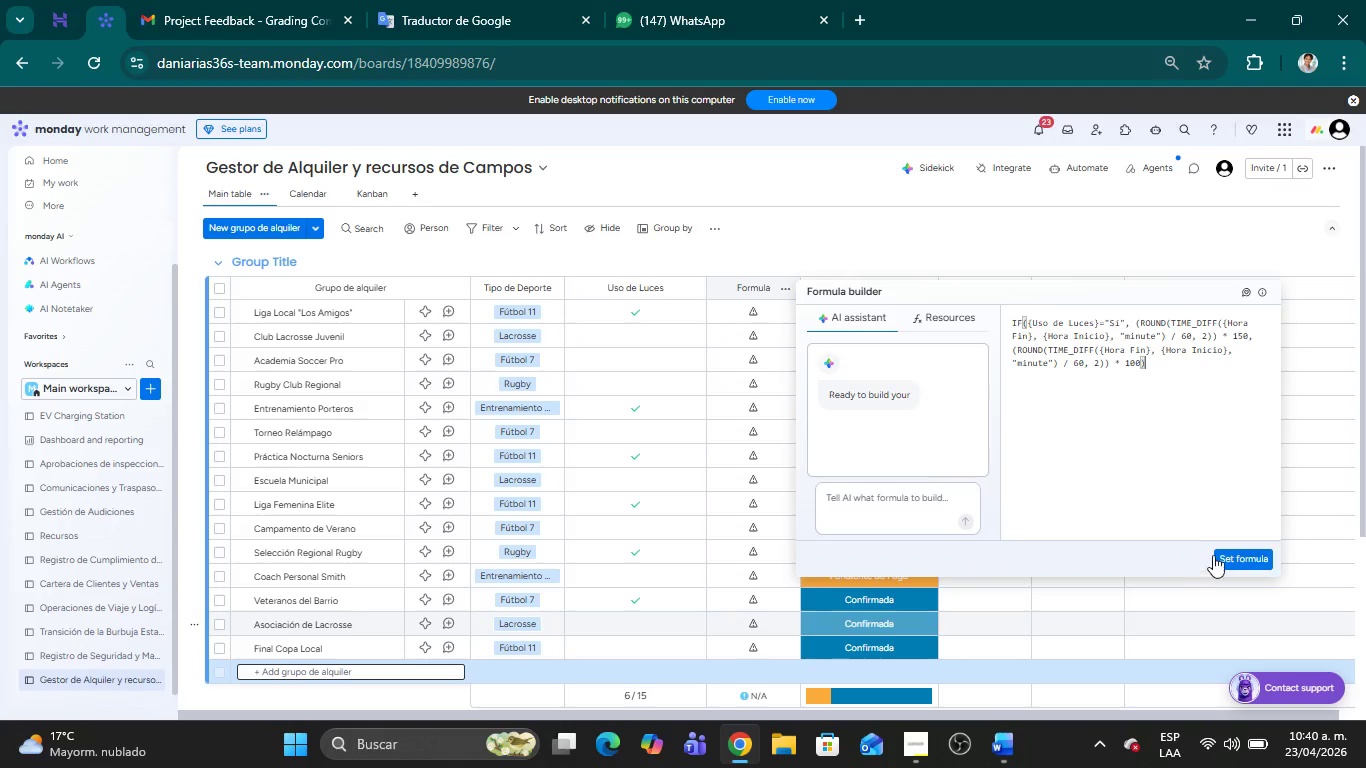 
left_click([1234, 553])
 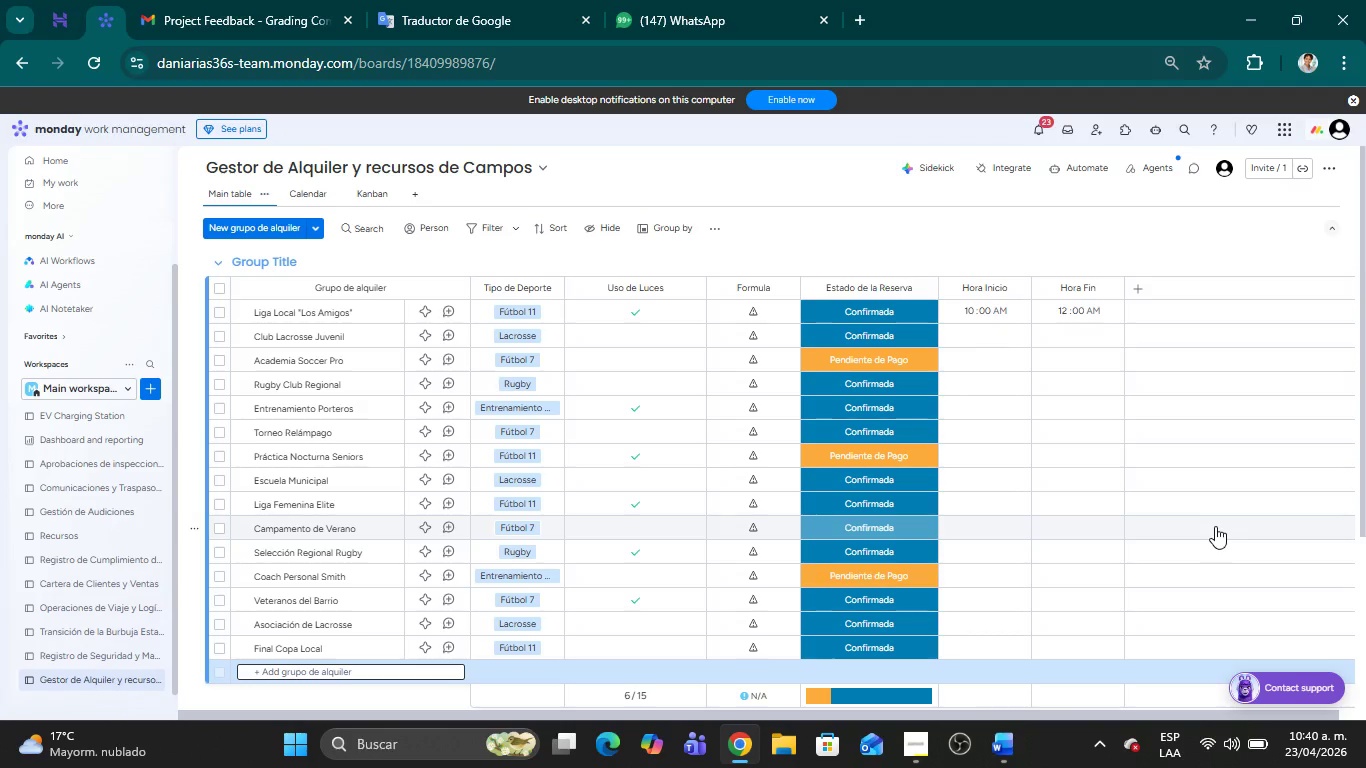 
wait(16.56)
 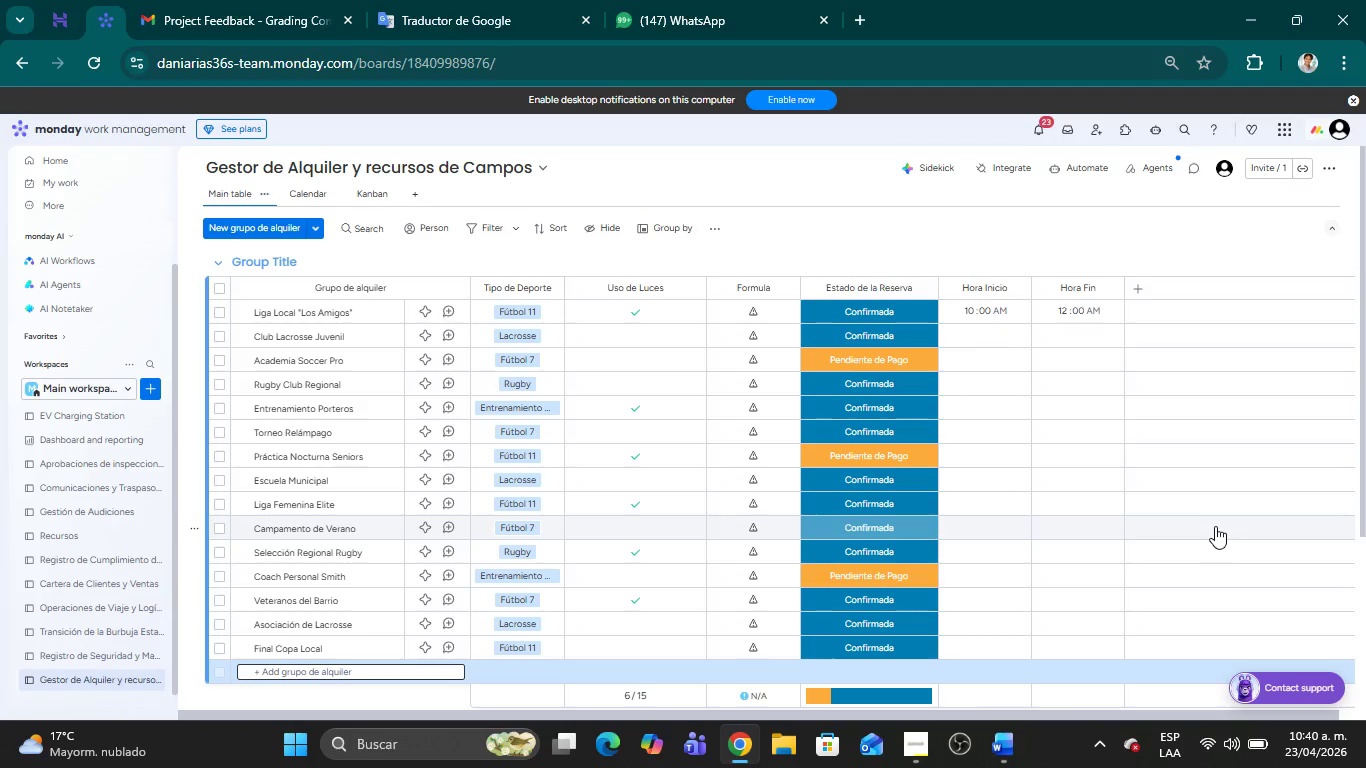 
left_click([1136, 294])
 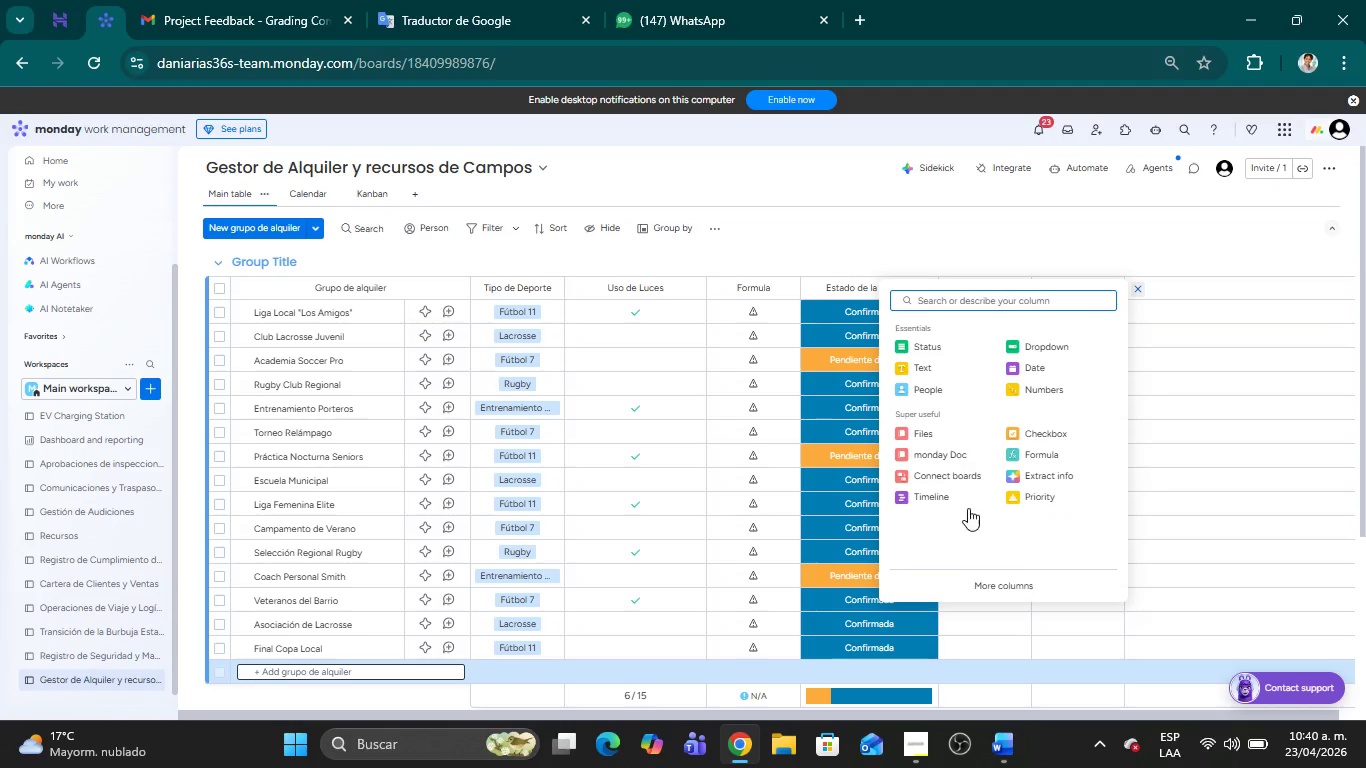 
left_click([937, 496])
 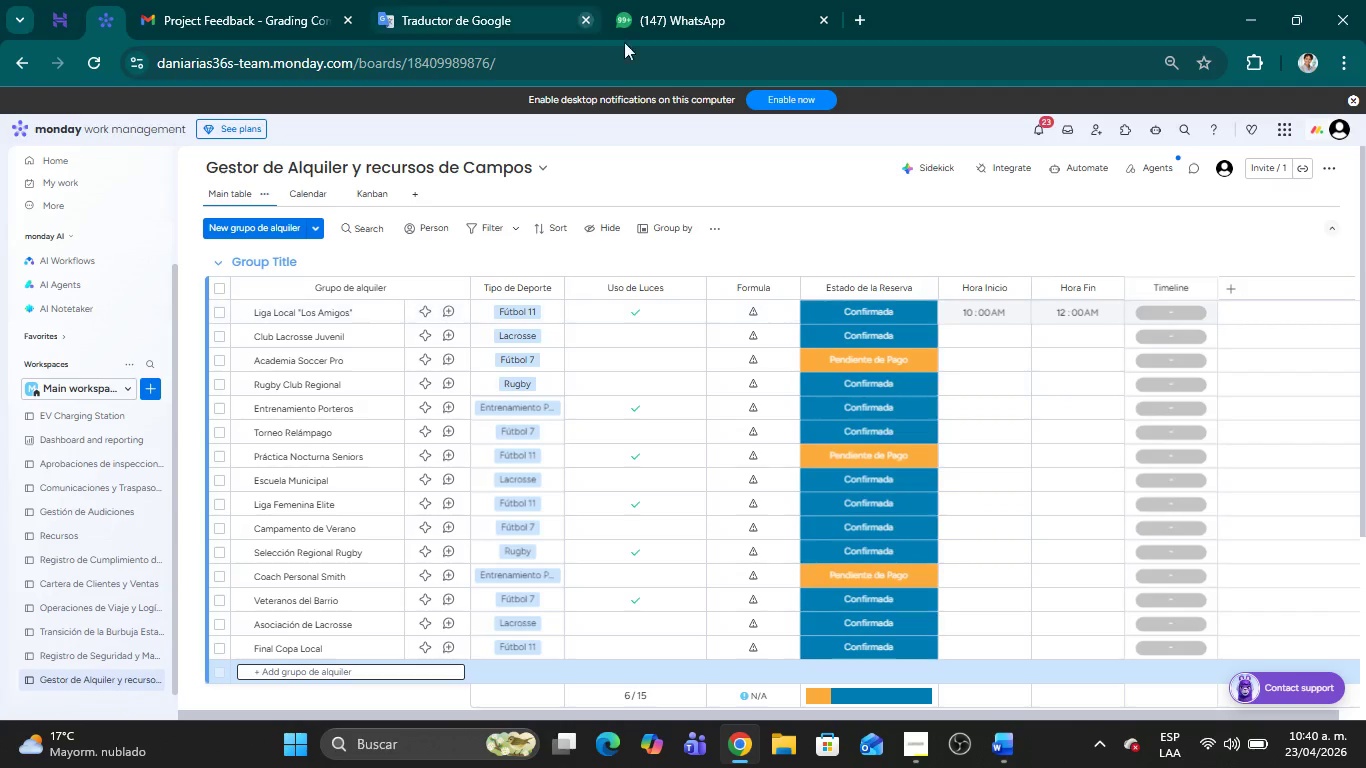 
left_click([752, 311])
 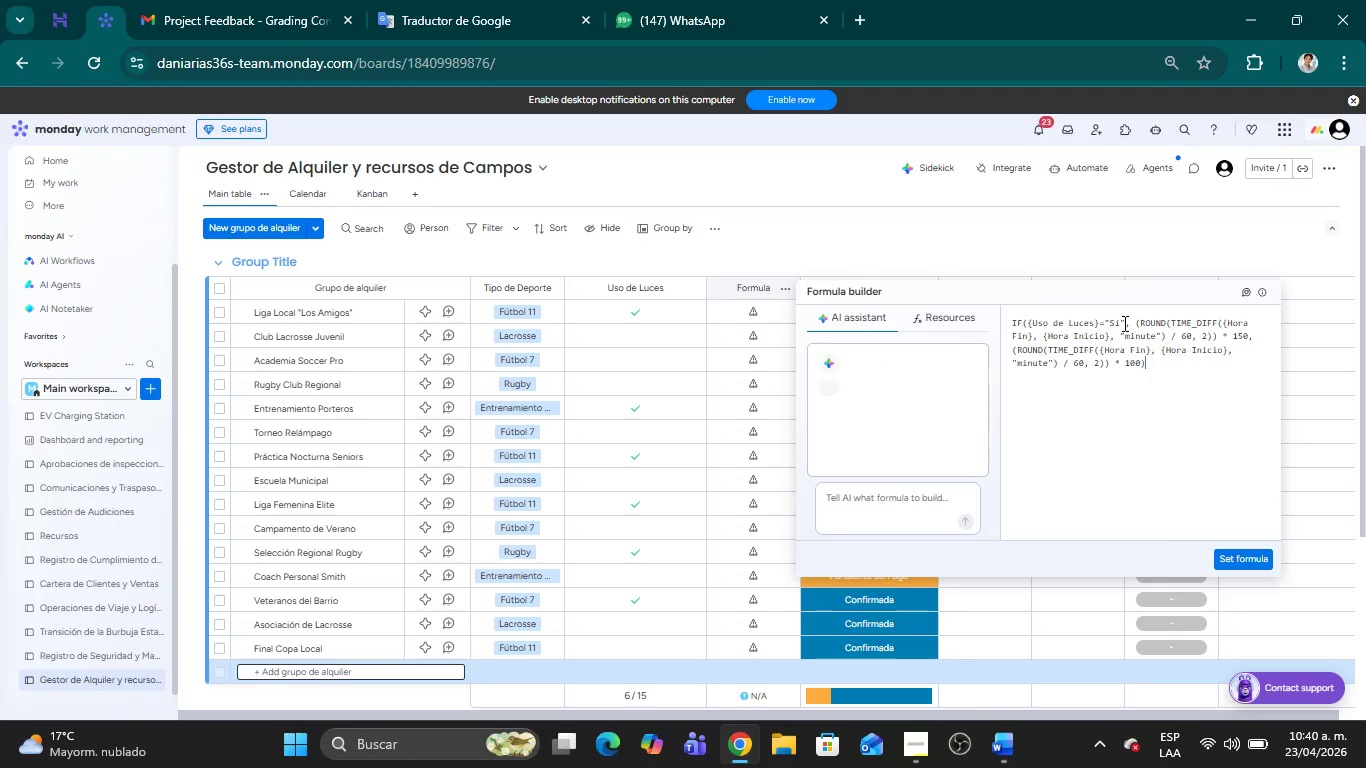 
left_click([1120, 322])
 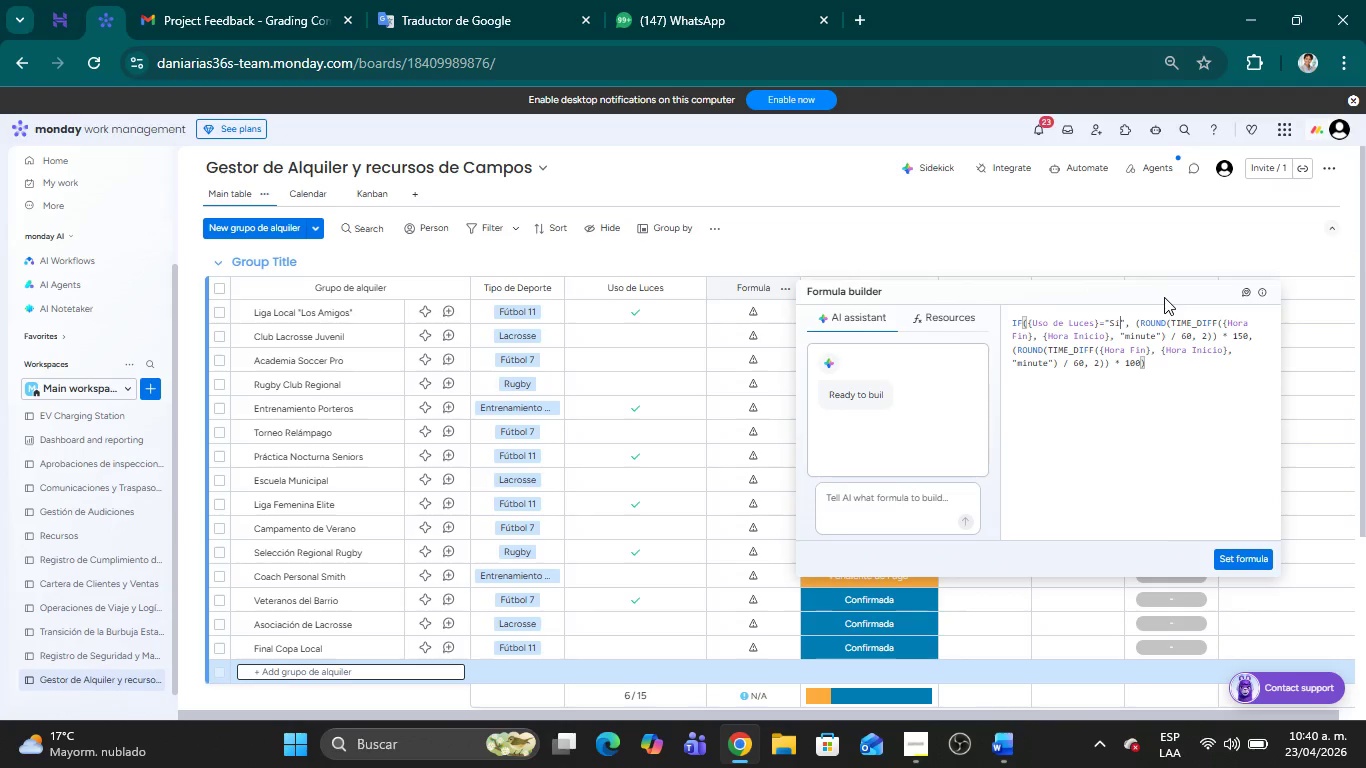 
key(Backspace)
 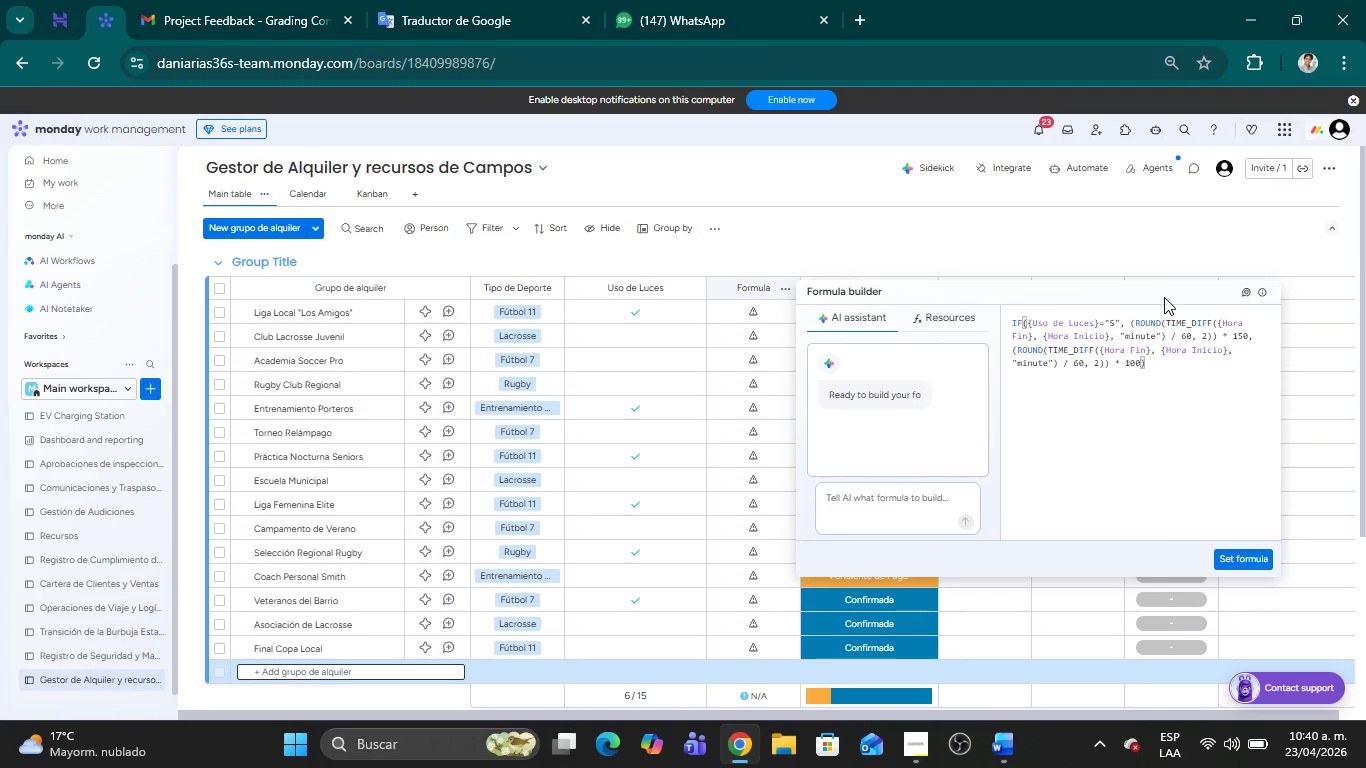 
key(Shift+I)
 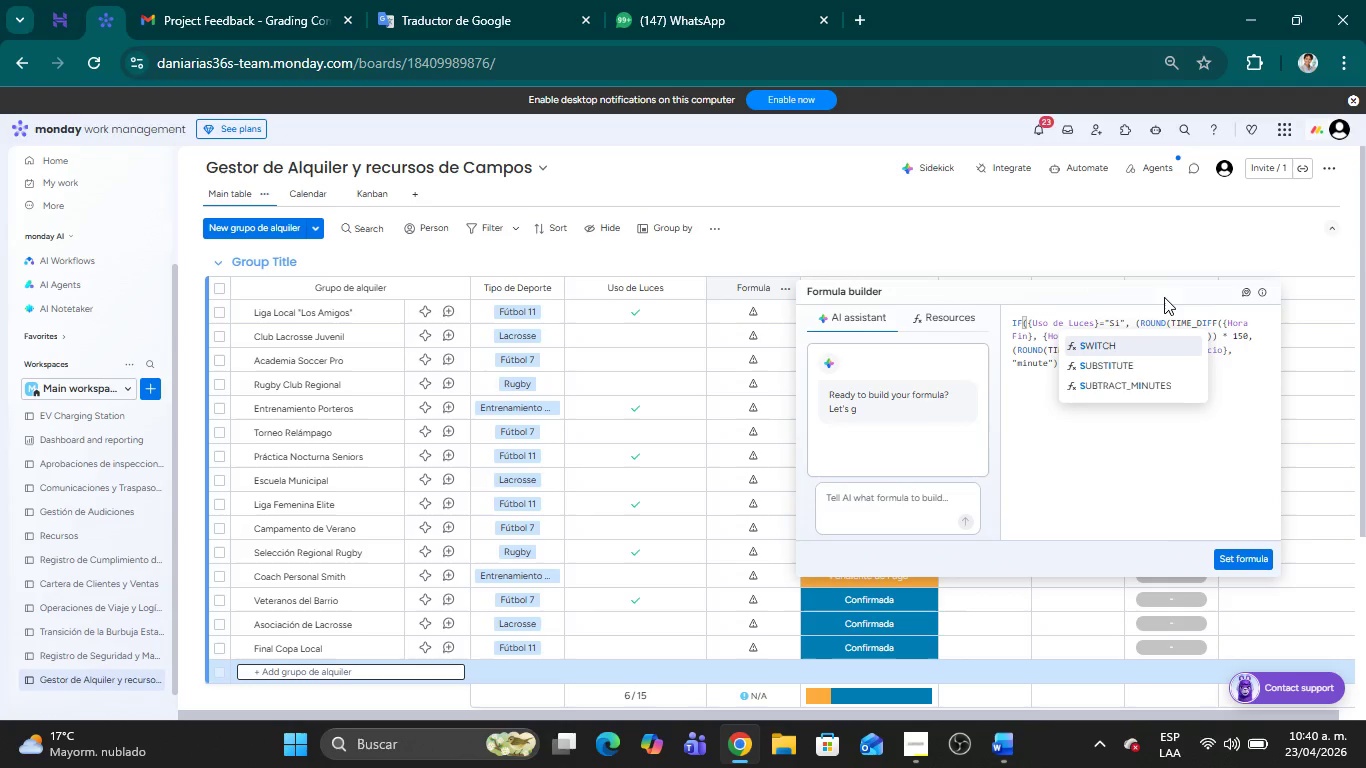 
left_click([1208, 434])
 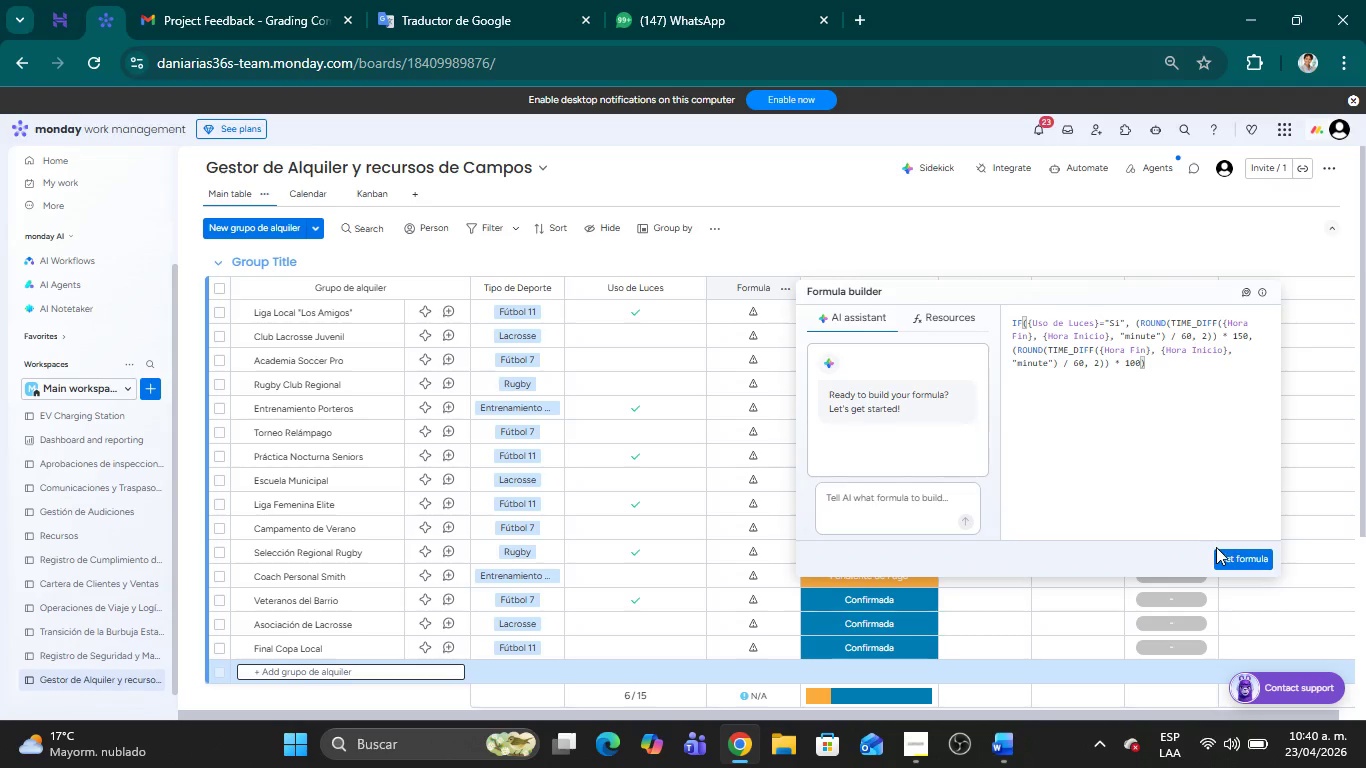 
left_click([1227, 558])
 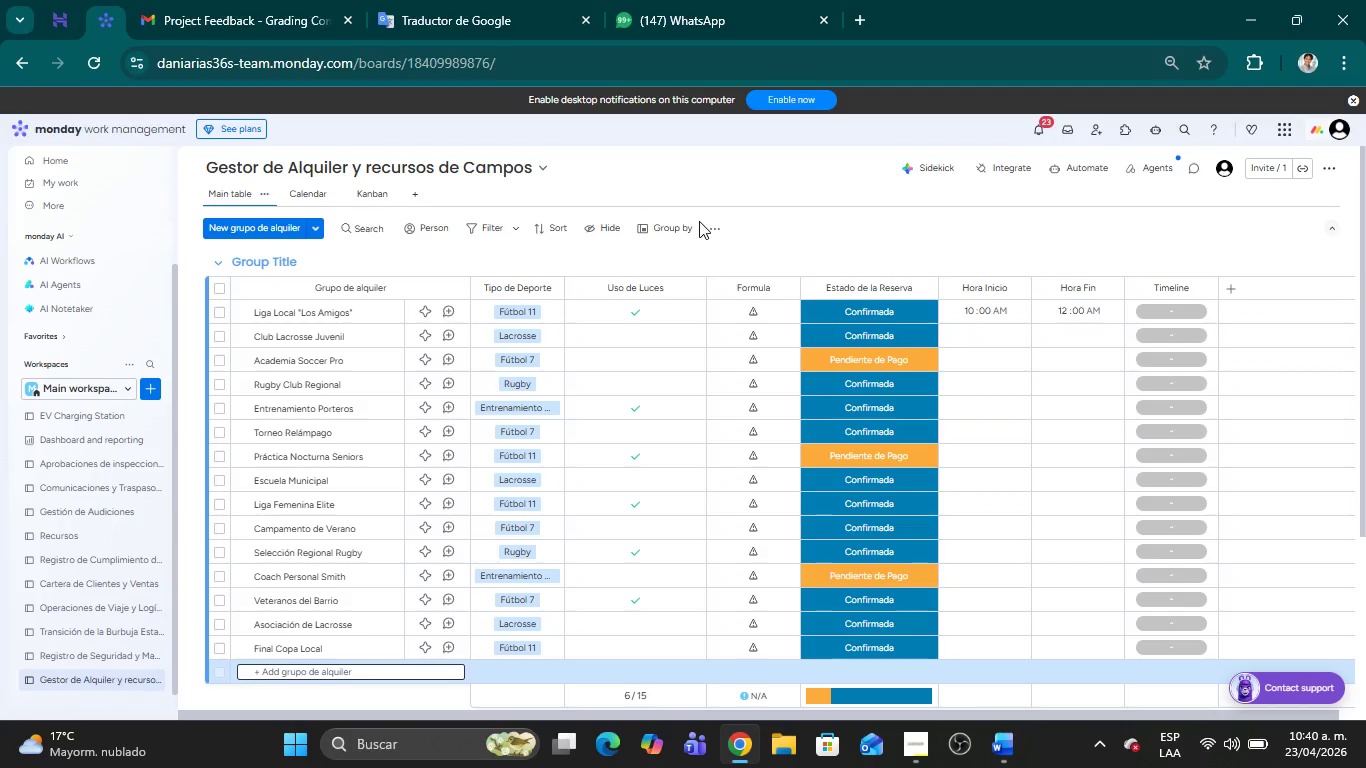 
left_click([756, 303])
 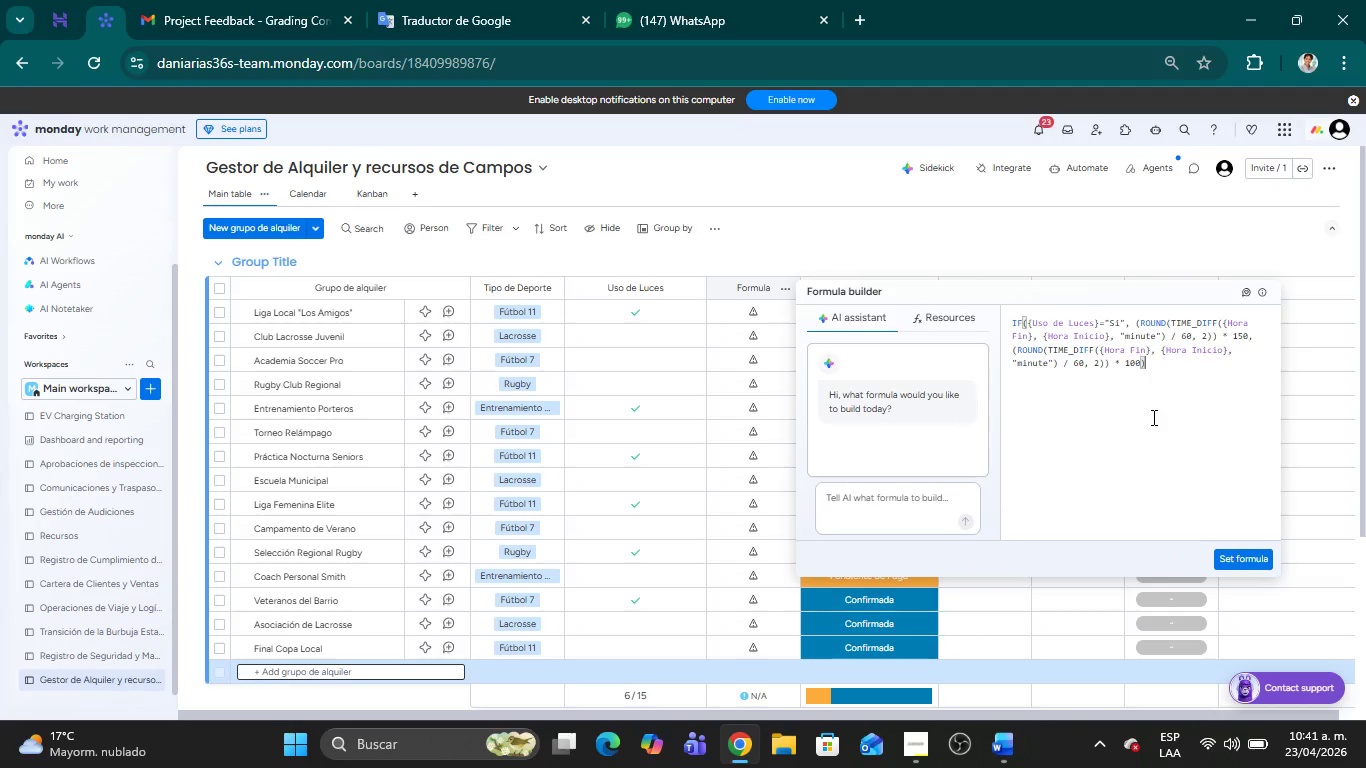 
wait(22.47)
 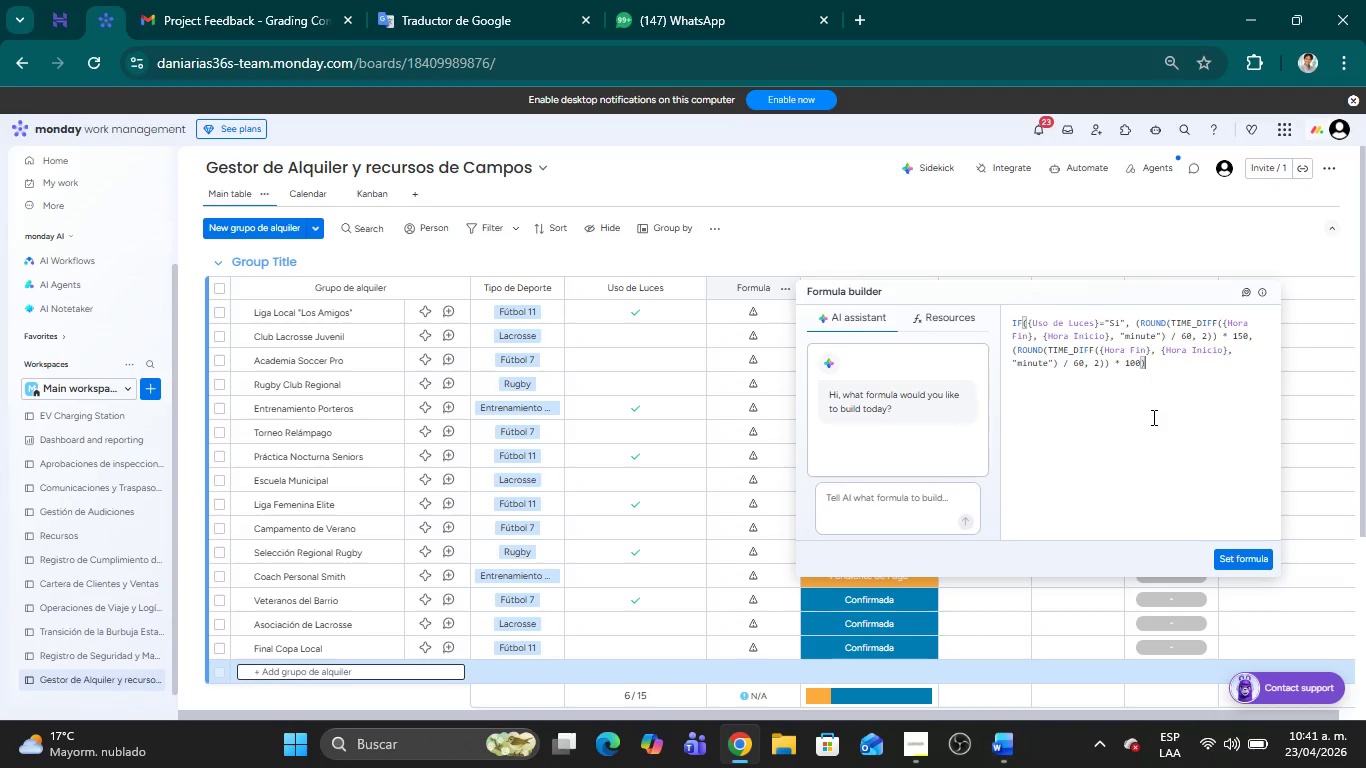 
key(ArrowLeft)
 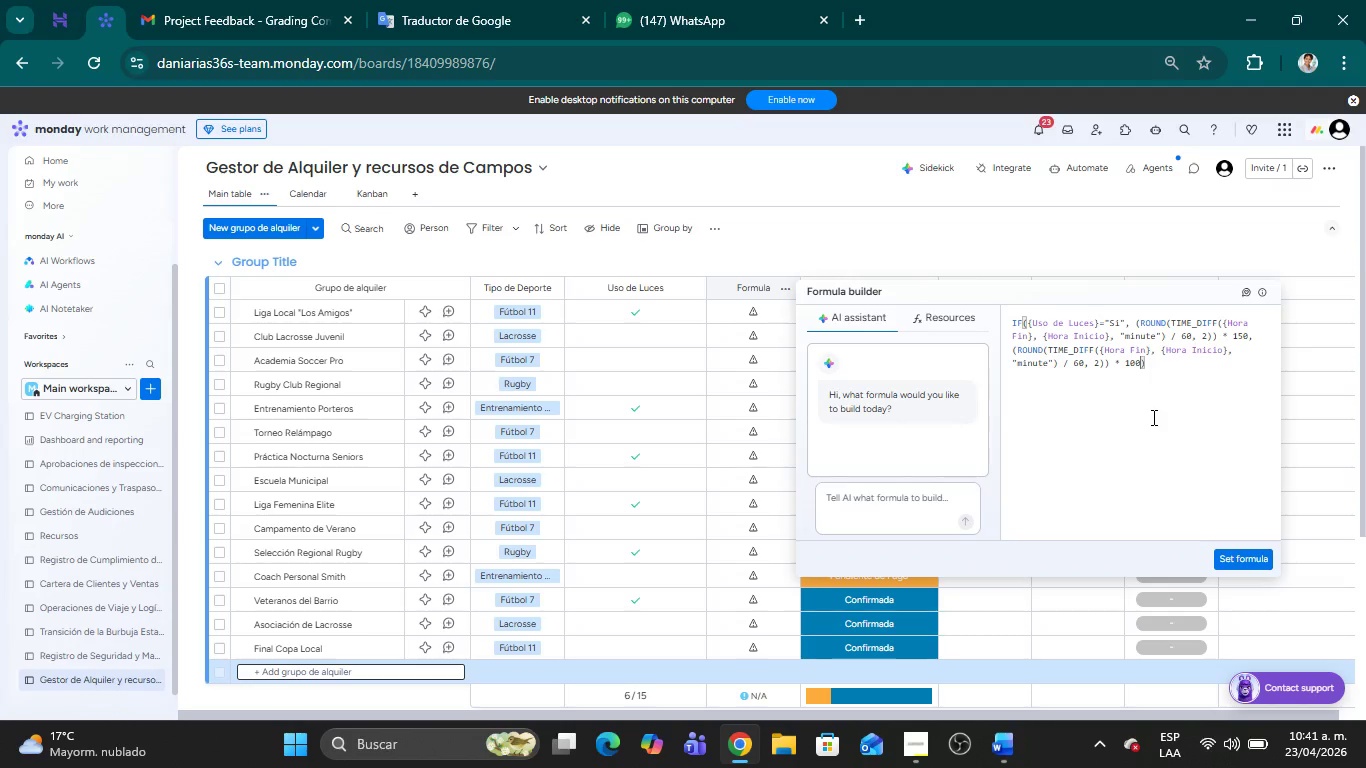 
key(ArrowLeft)
 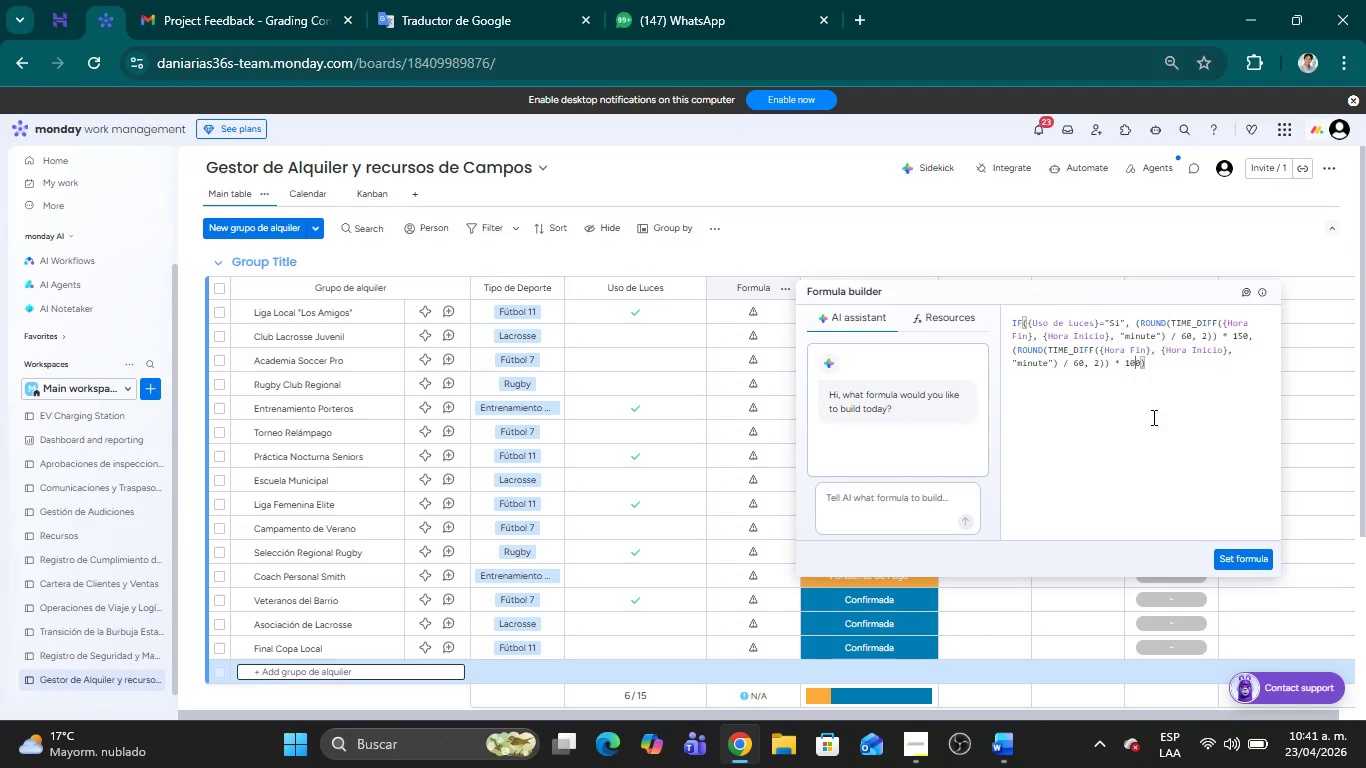 
key(ArrowLeft)
 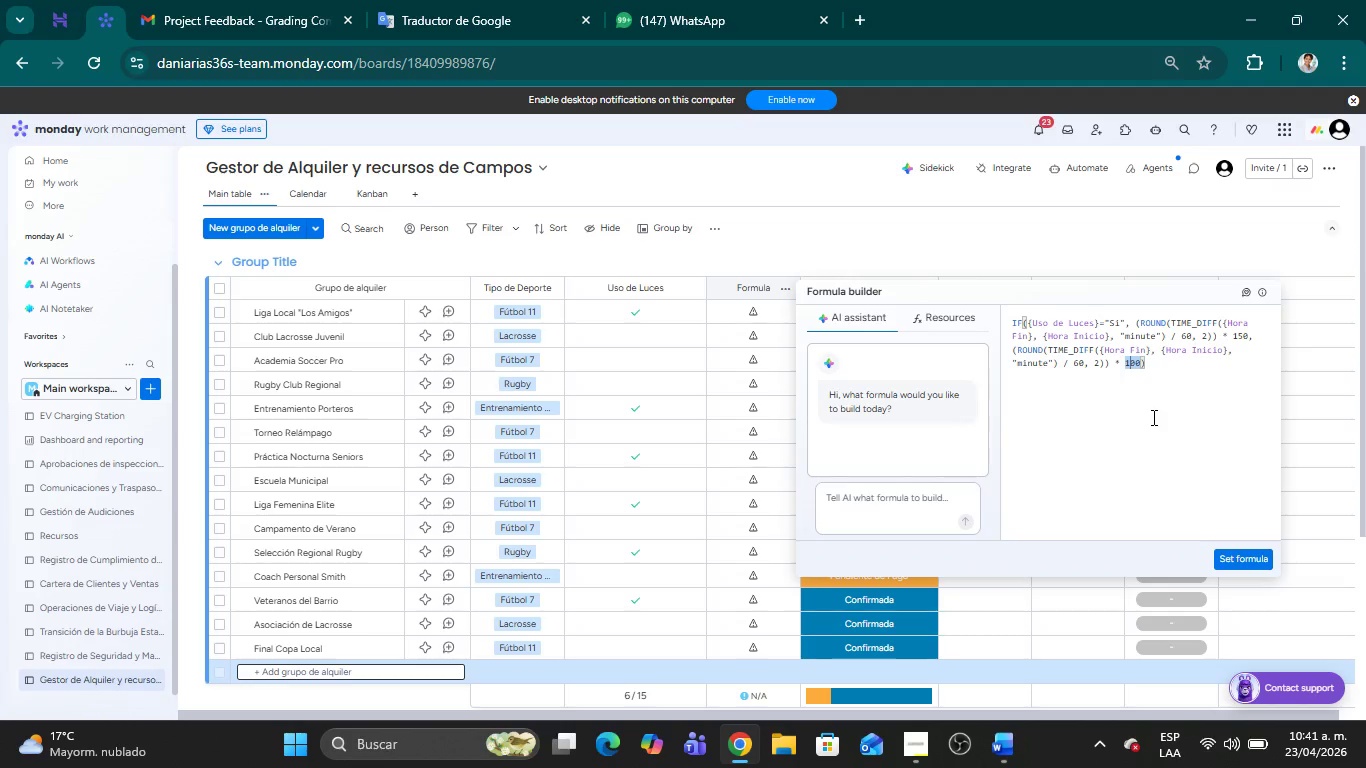 
key(ArrowLeft)
 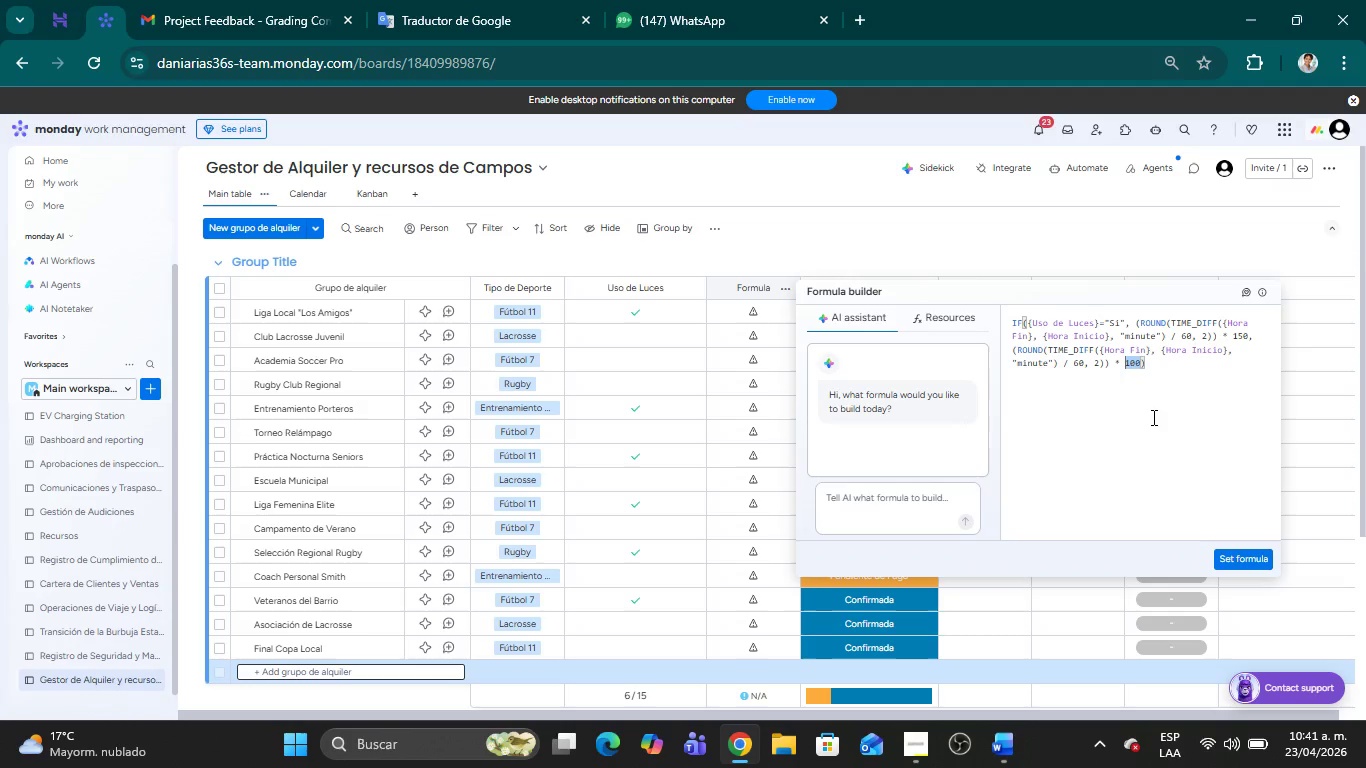 
key(ArrowLeft)
 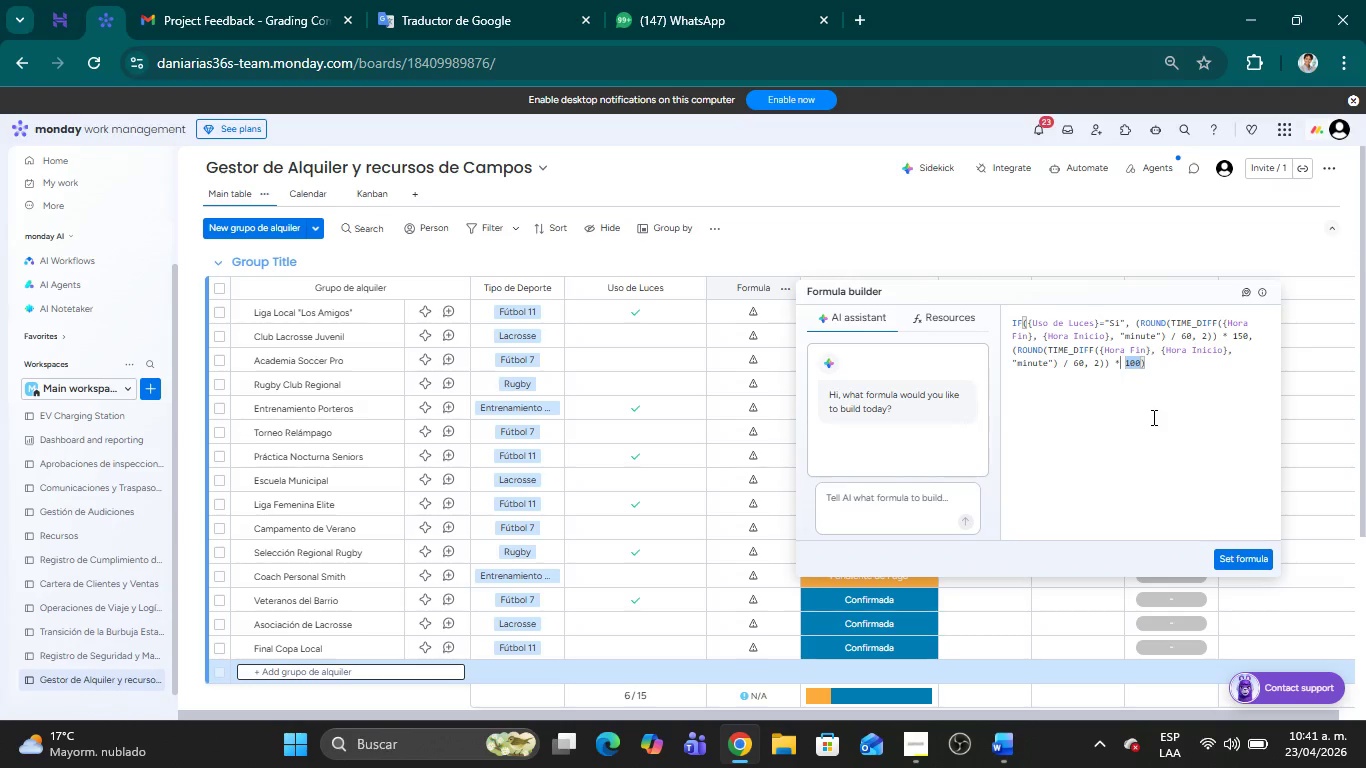 
key(ArrowLeft)
 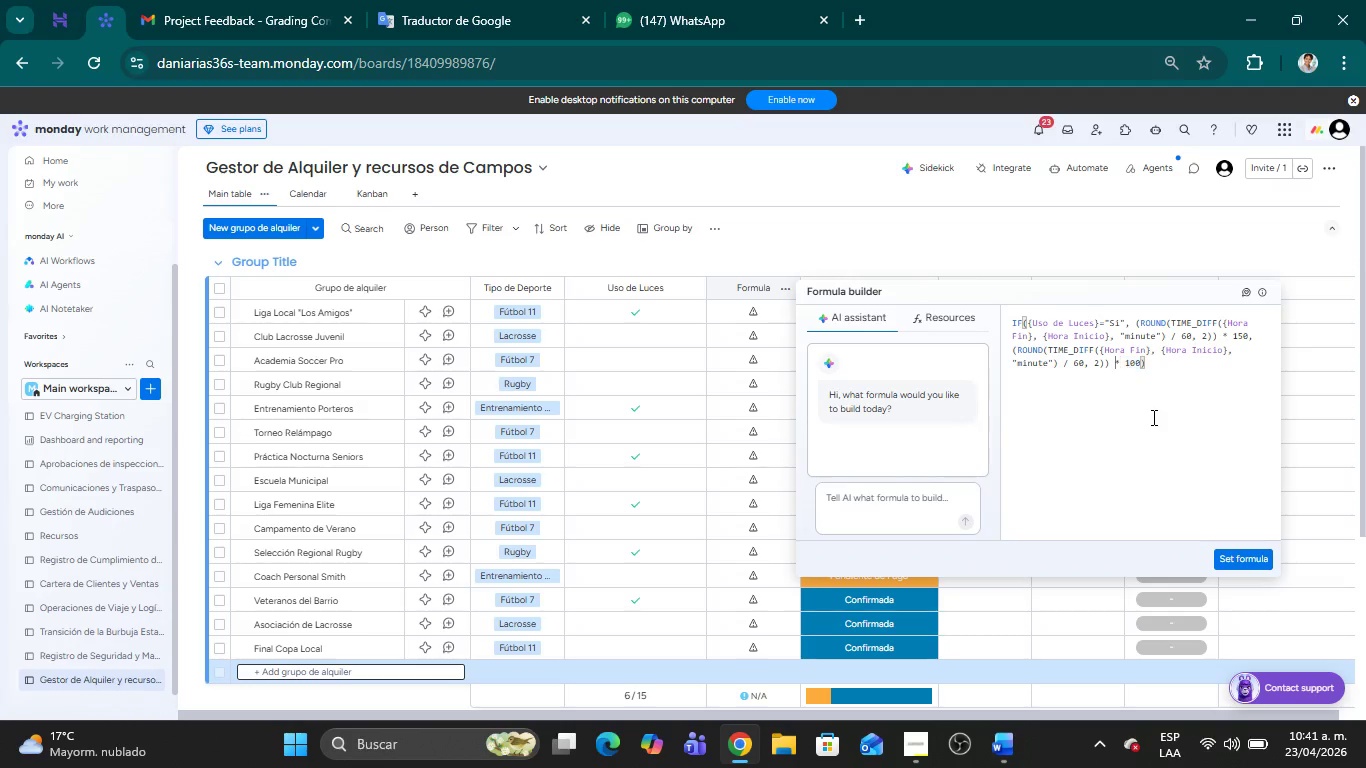 
key(ArrowLeft)
 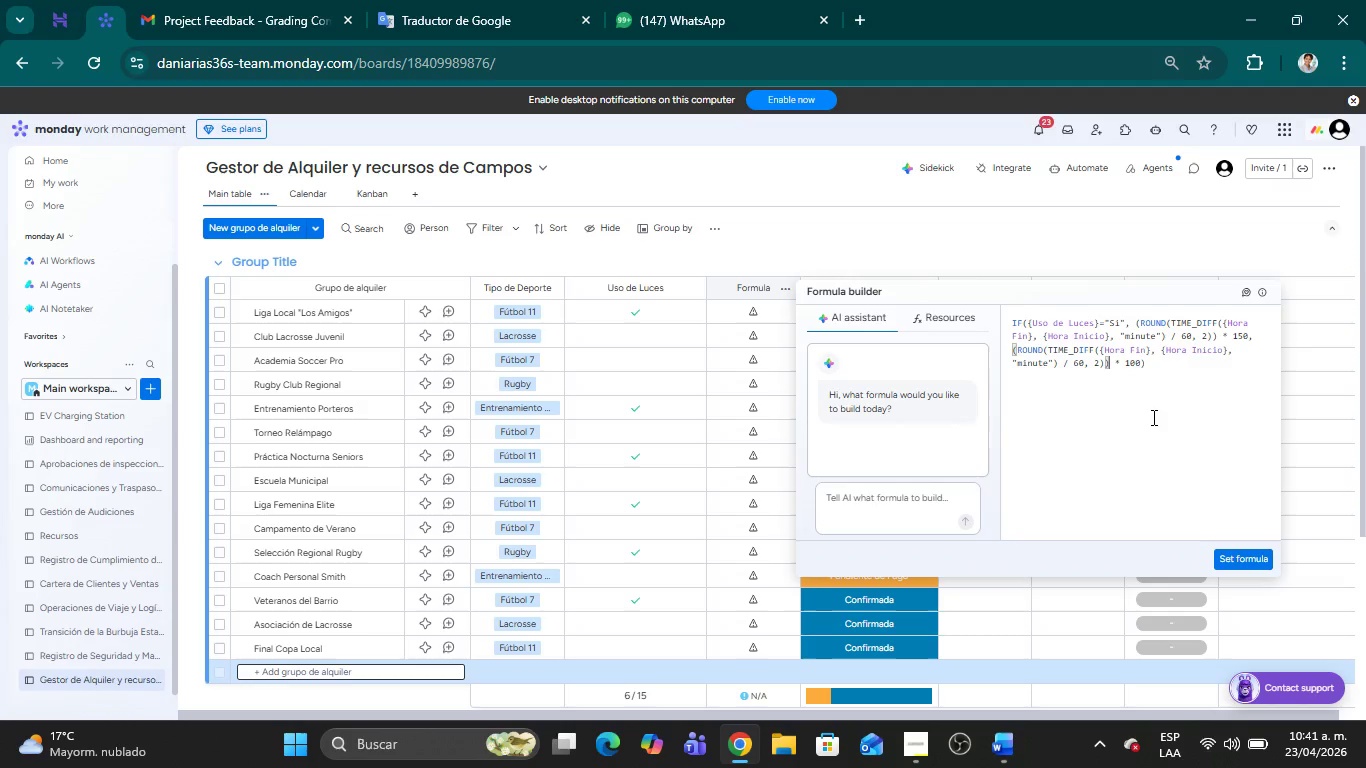 
key(ArrowLeft)
 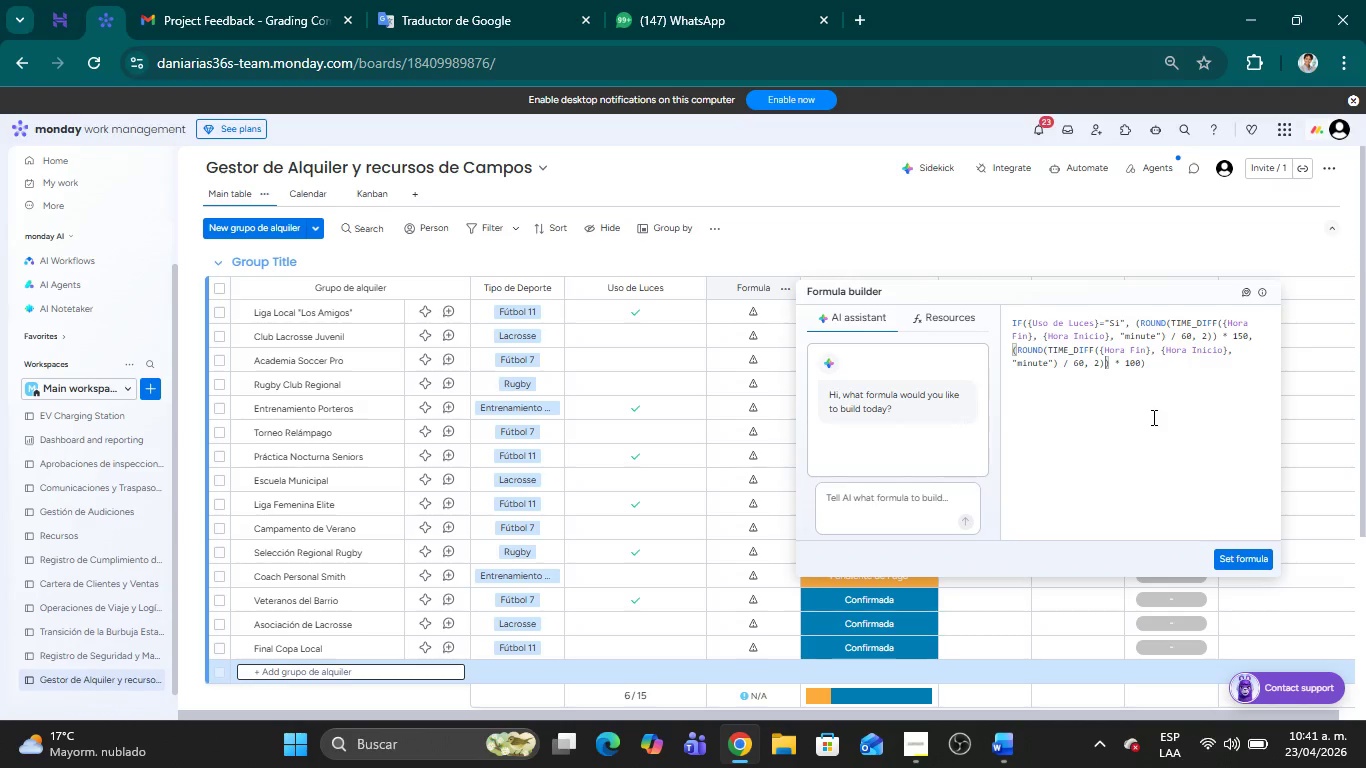 
key(ArrowLeft)
 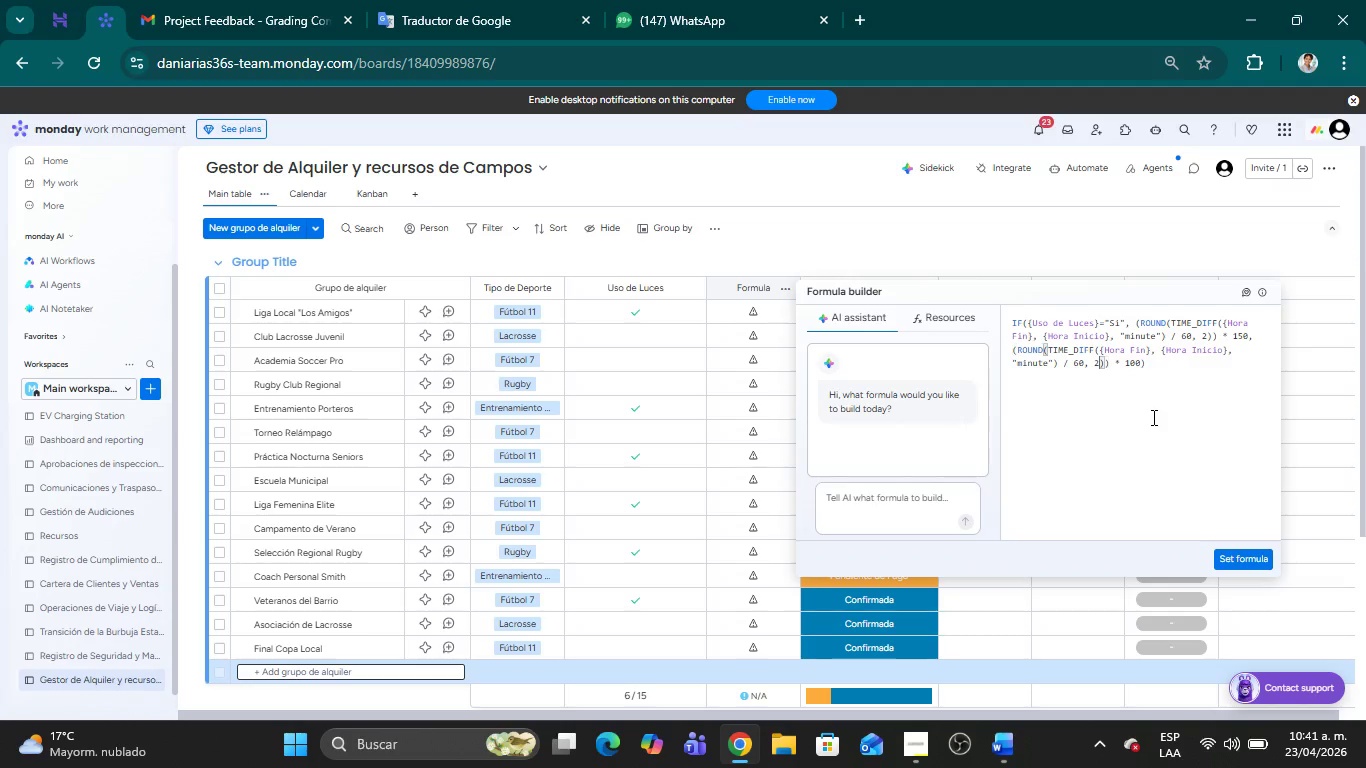 
key(ArrowLeft)
 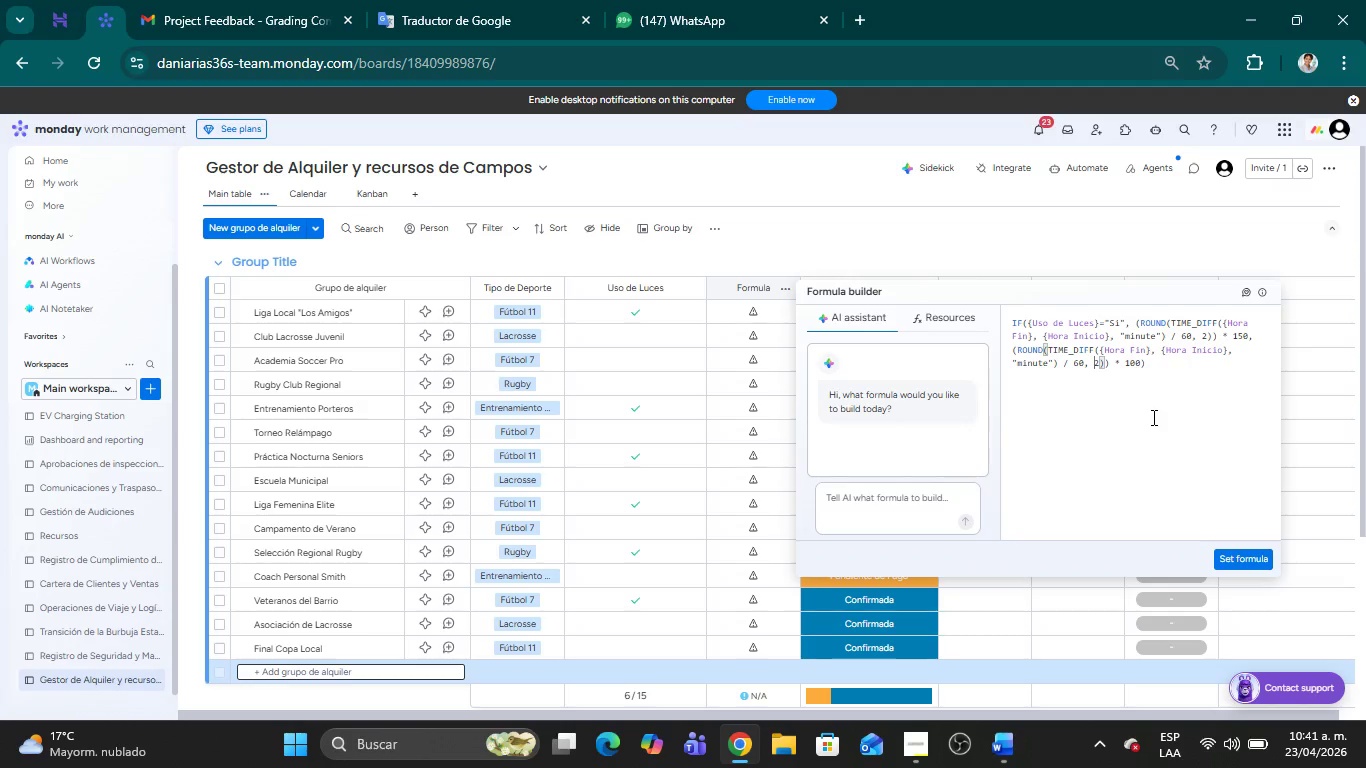 
key(ArrowLeft)
 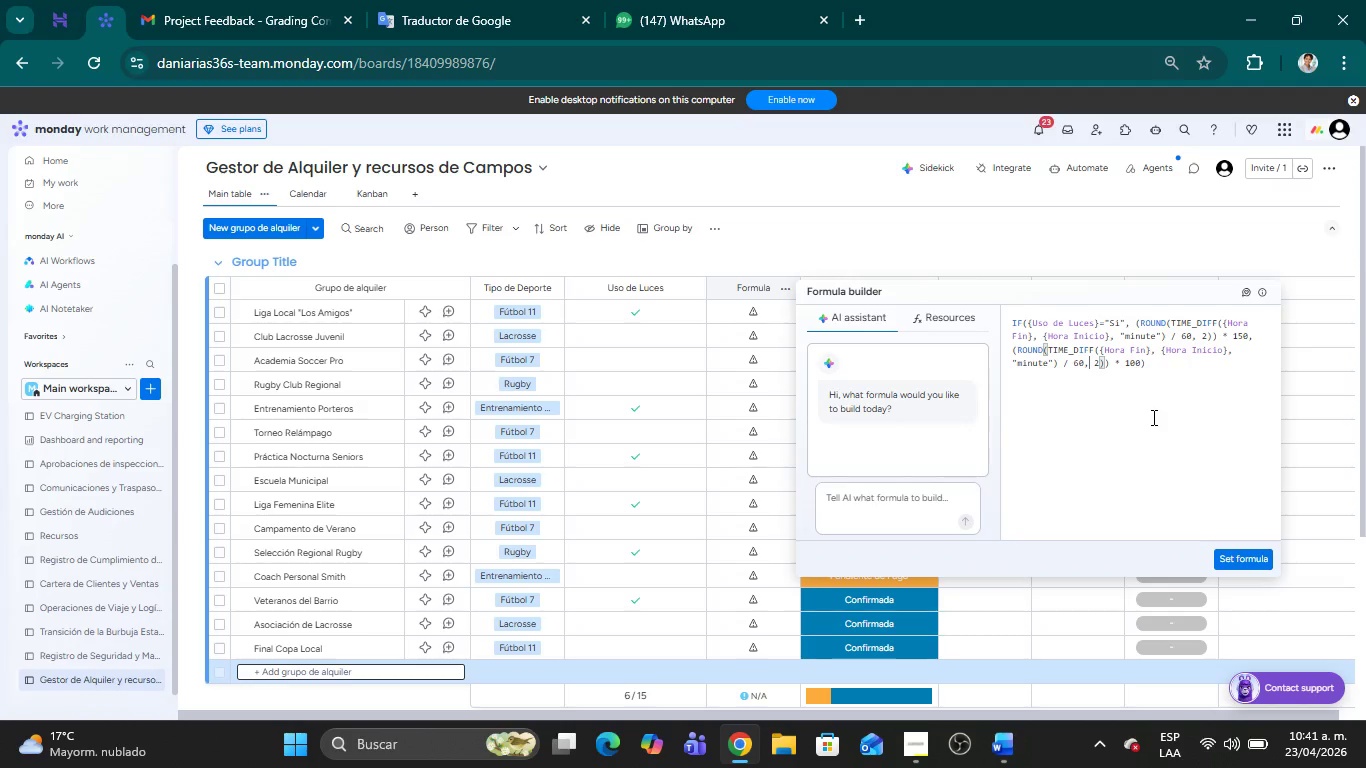 
key(ArrowLeft)
 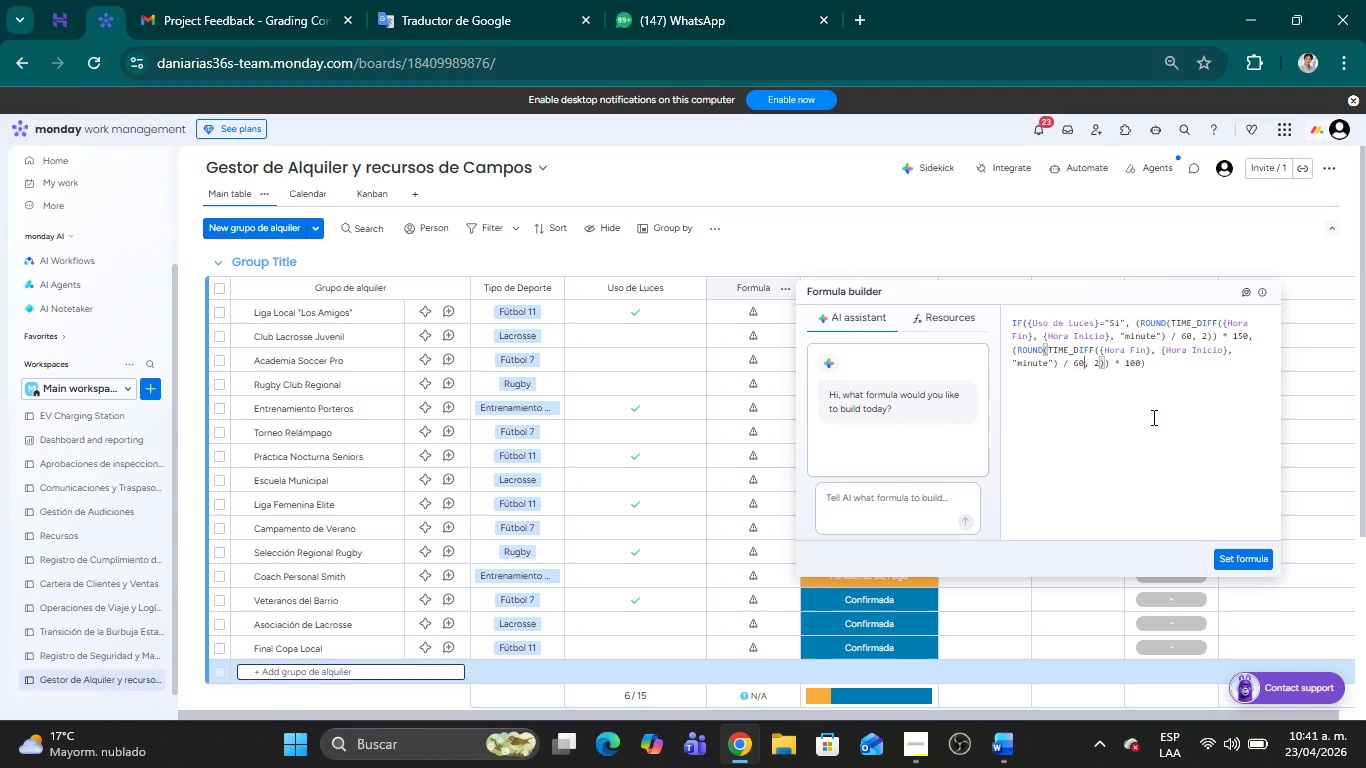 
key(ArrowLeft)
 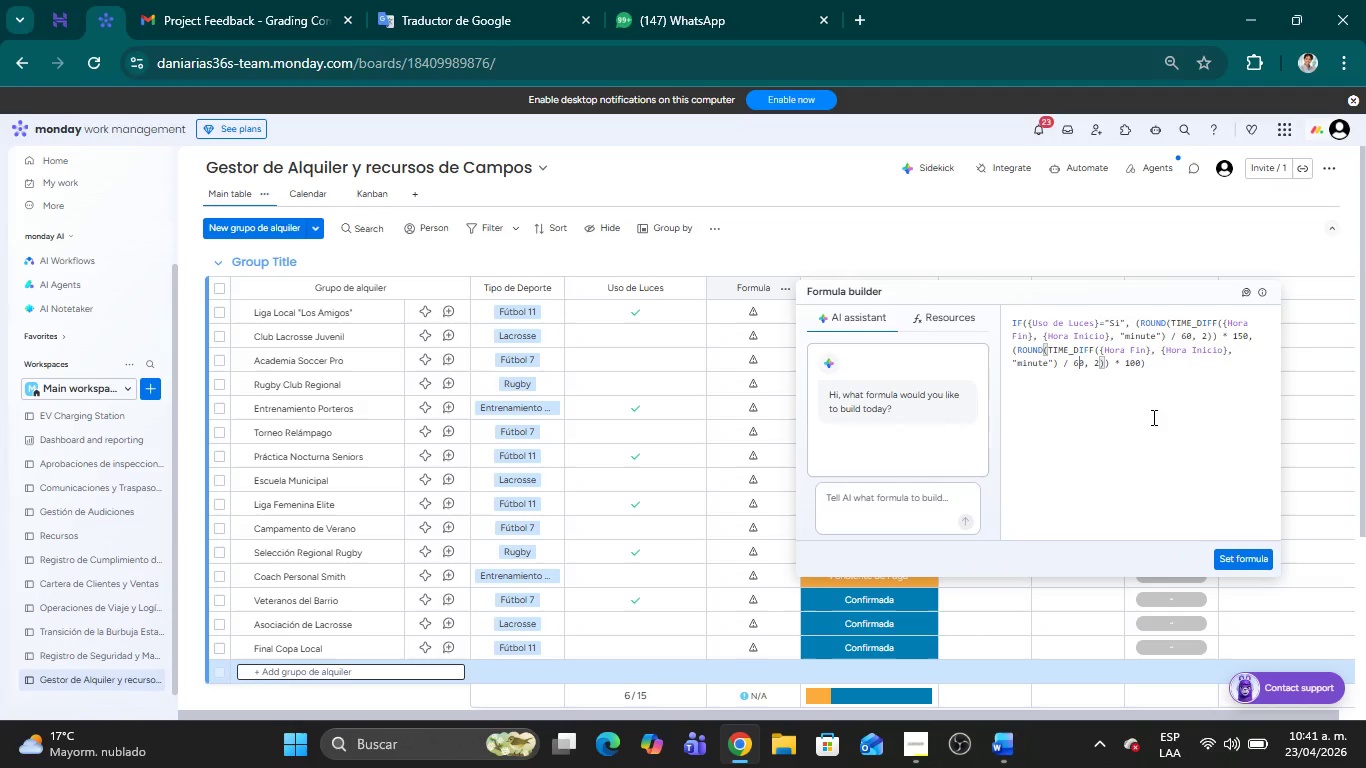 
key(ArrowLeft)
 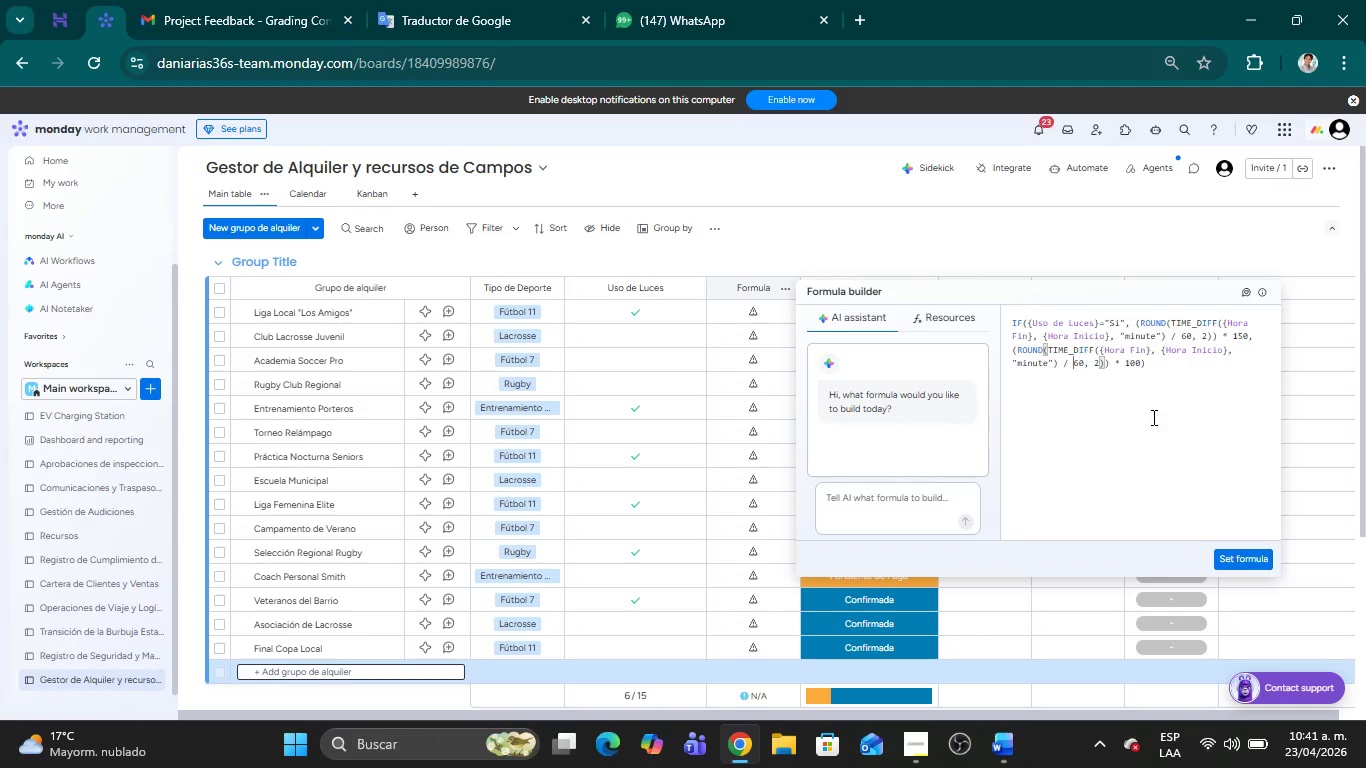 
key(ArrowLeft)
 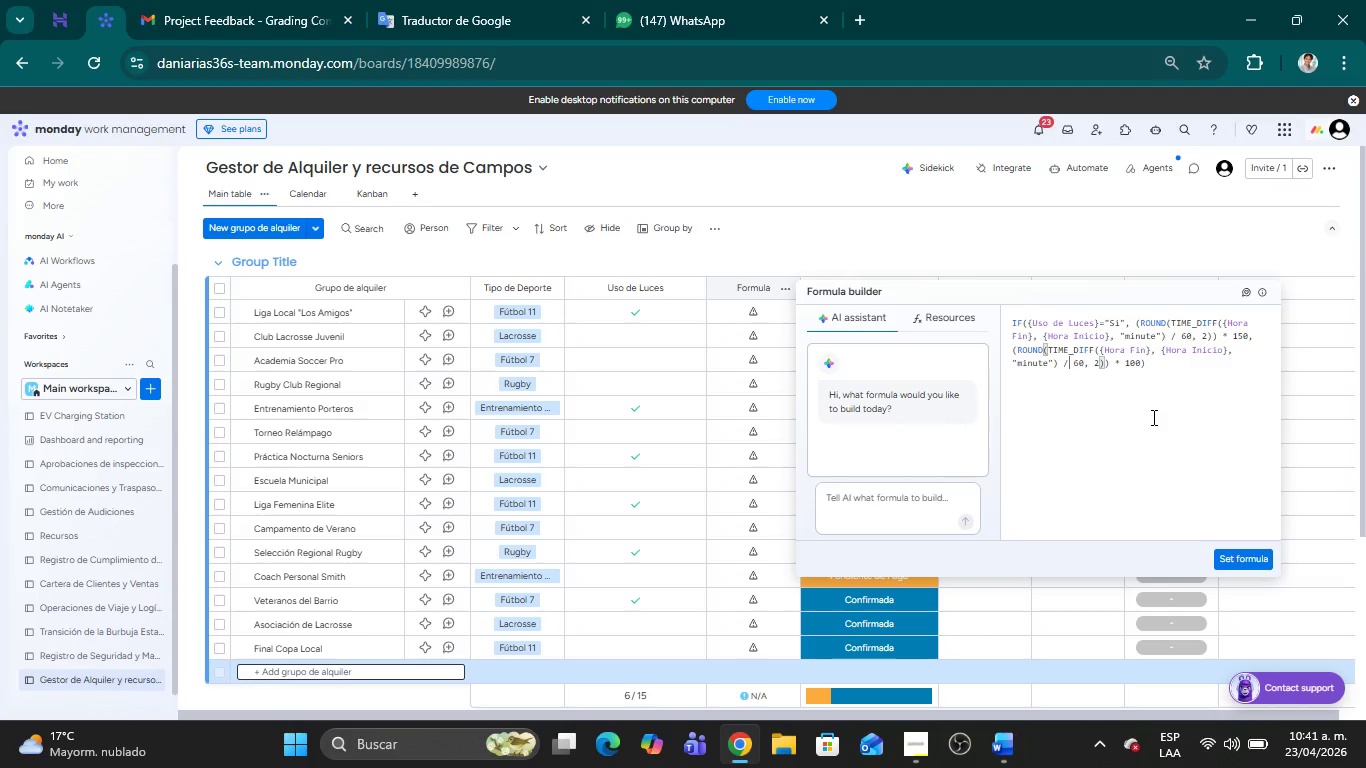 
key(ArrowLeft)
 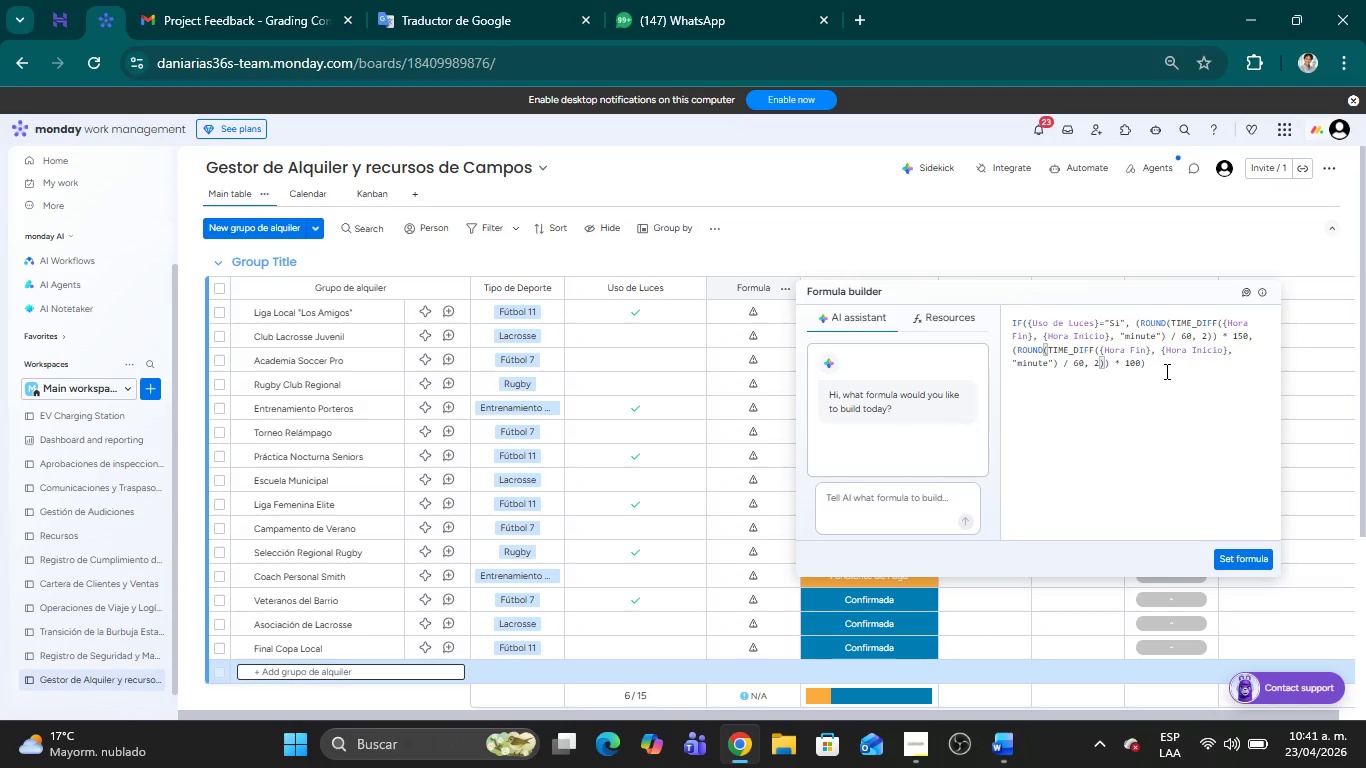 
left_click([1165, 371])
 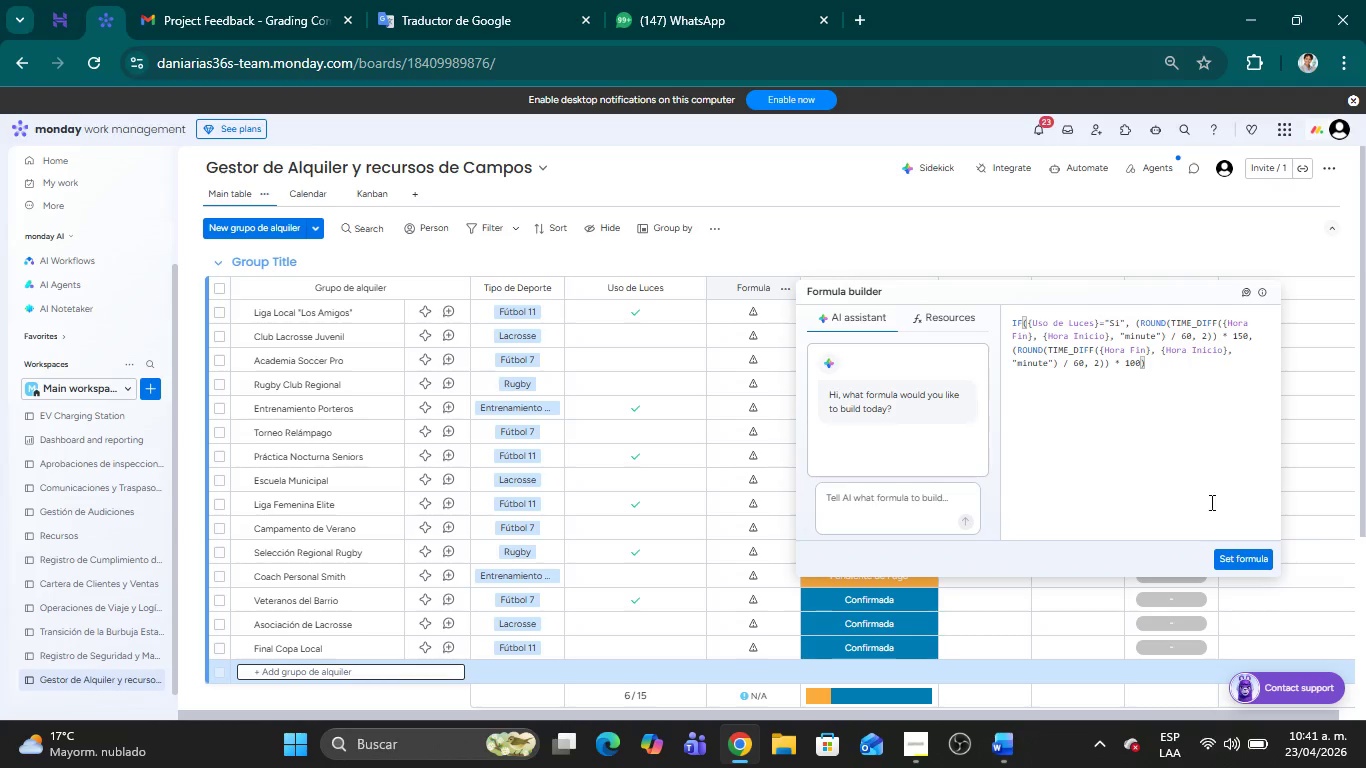 
left_click([1228, 558])
 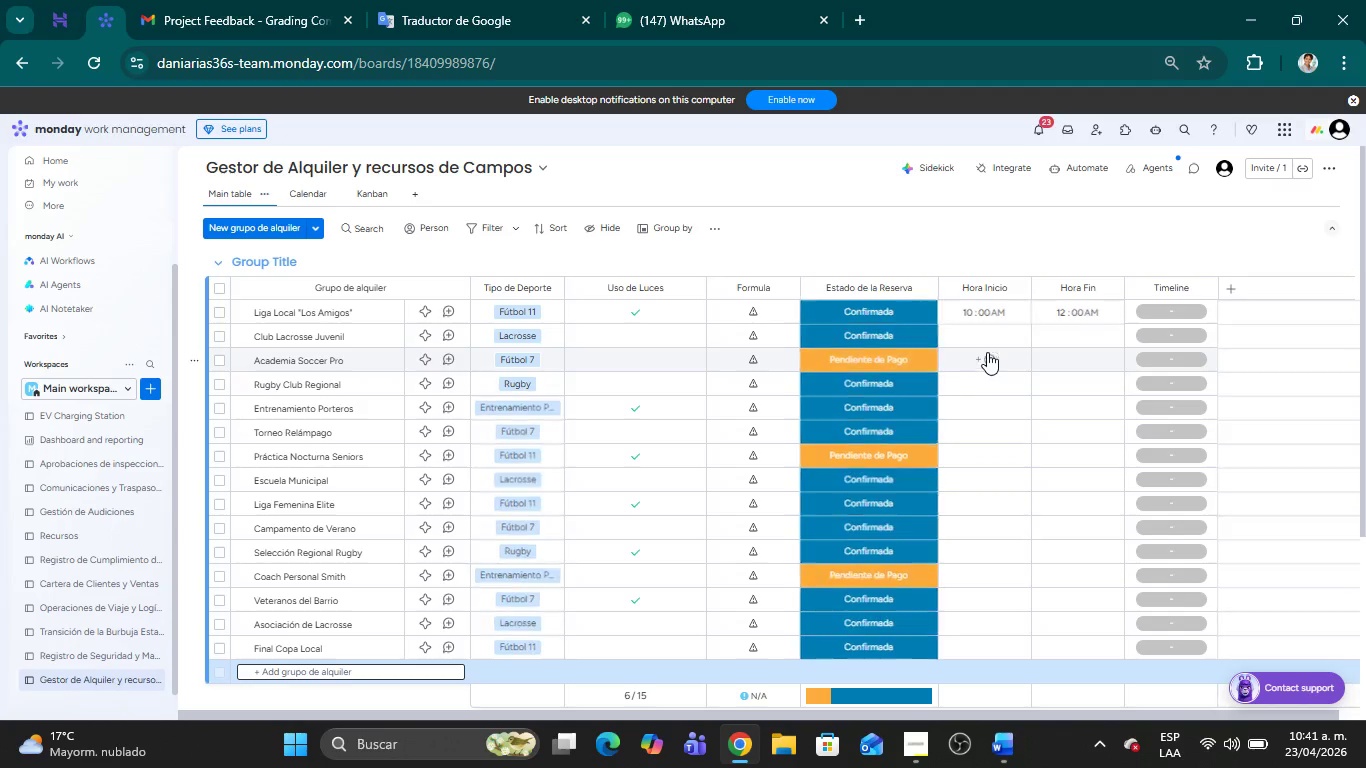 
left_click([1000, 342])
 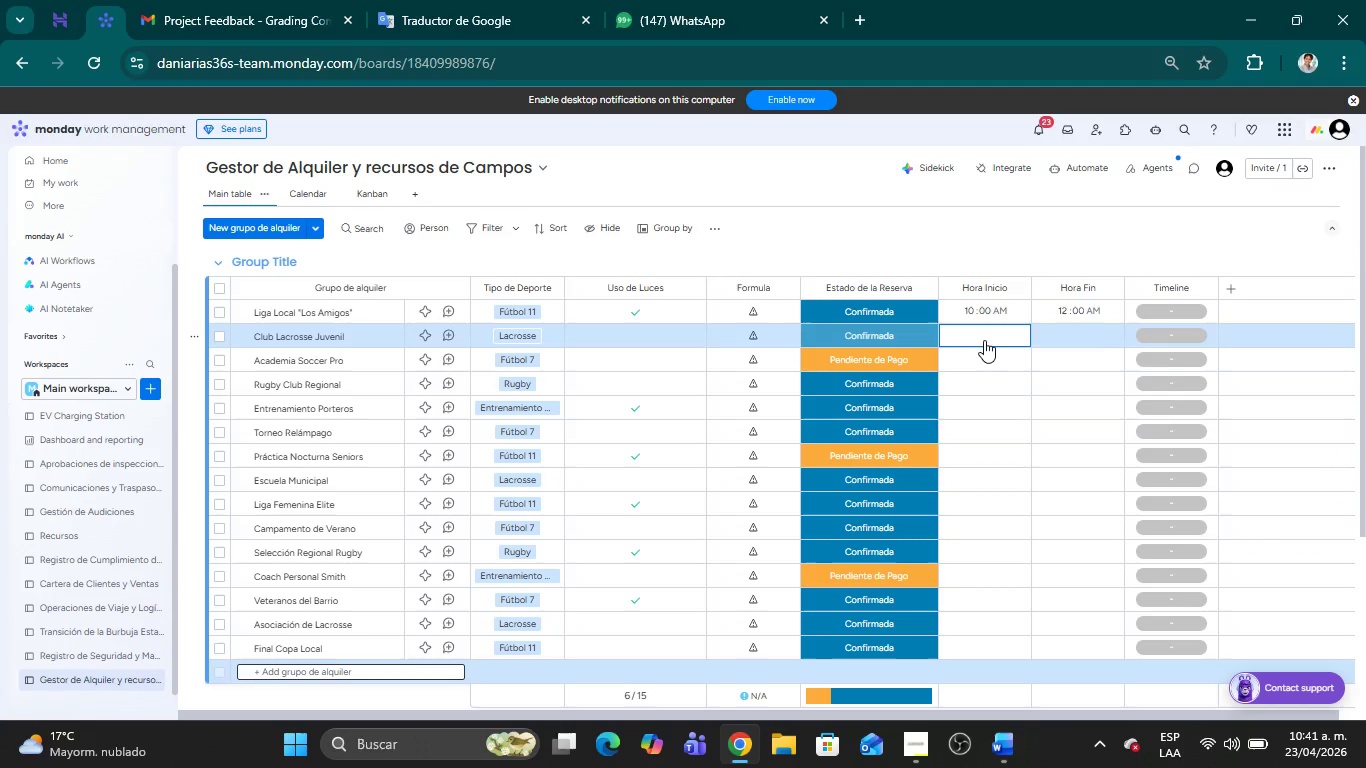 
left_click([984, 336])
 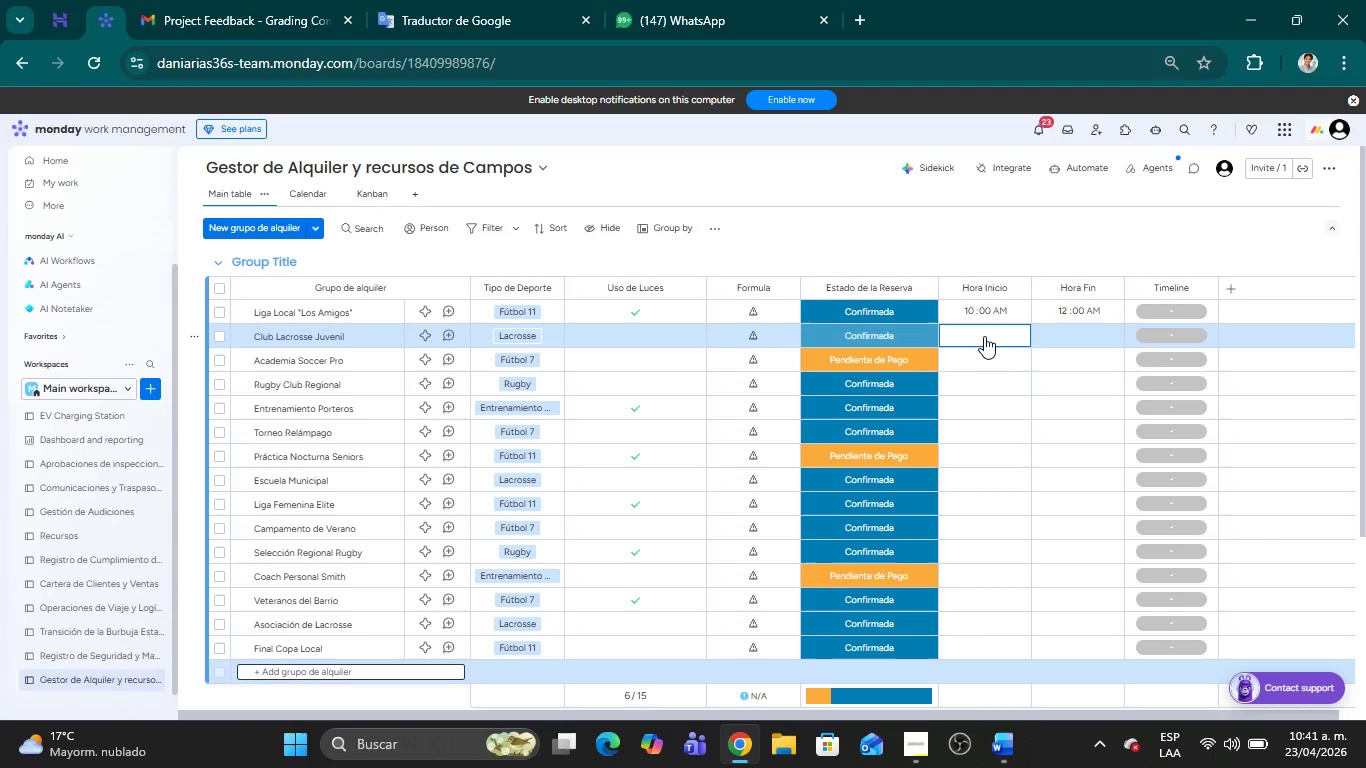 
left_click([984, 336])
 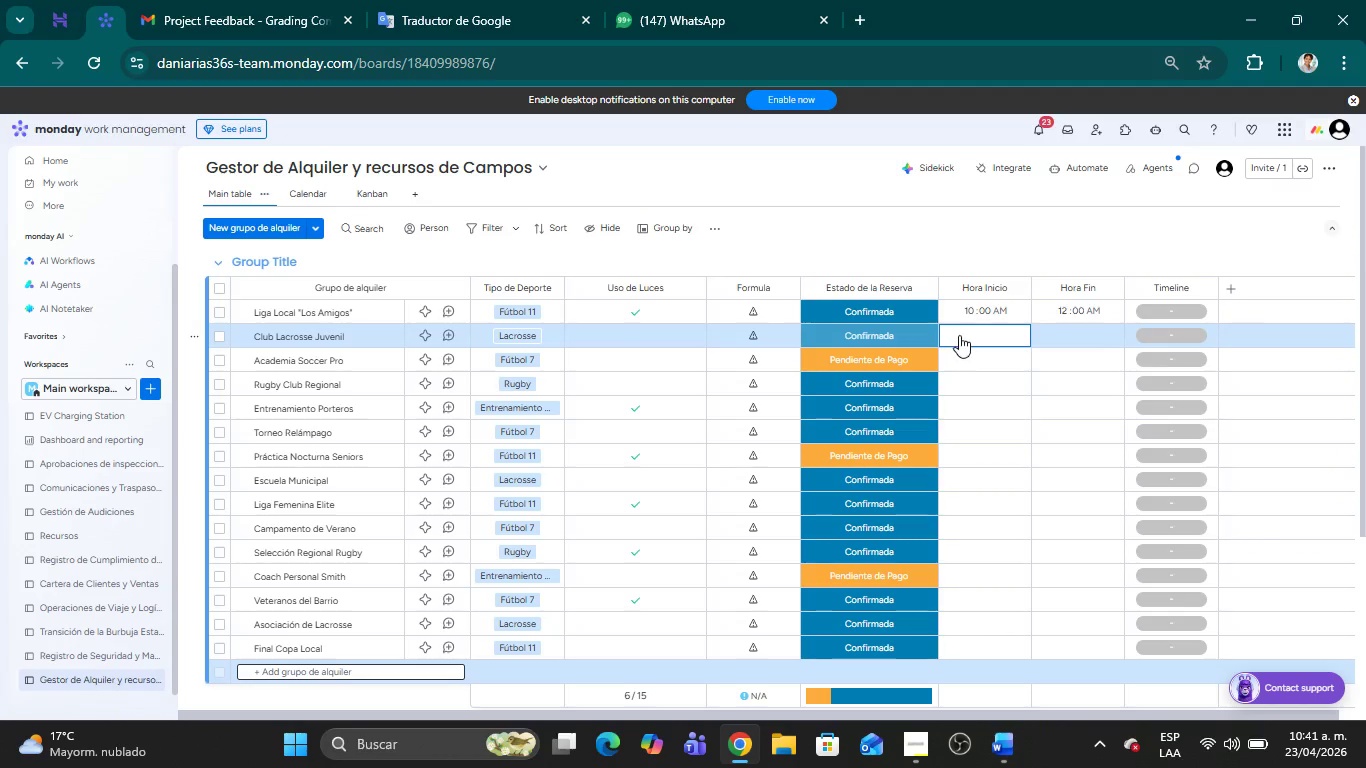 
left_click([983, 341])
 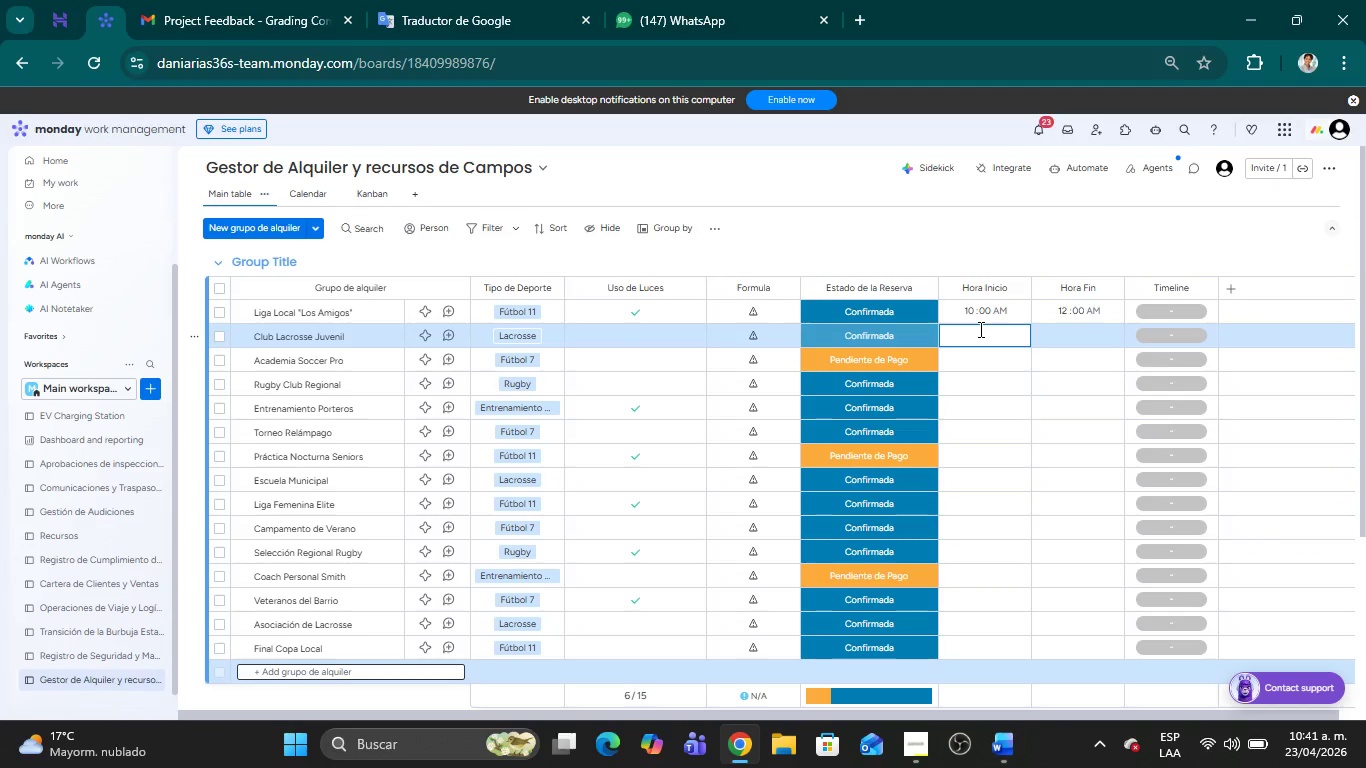 
double_click([979, 329])
 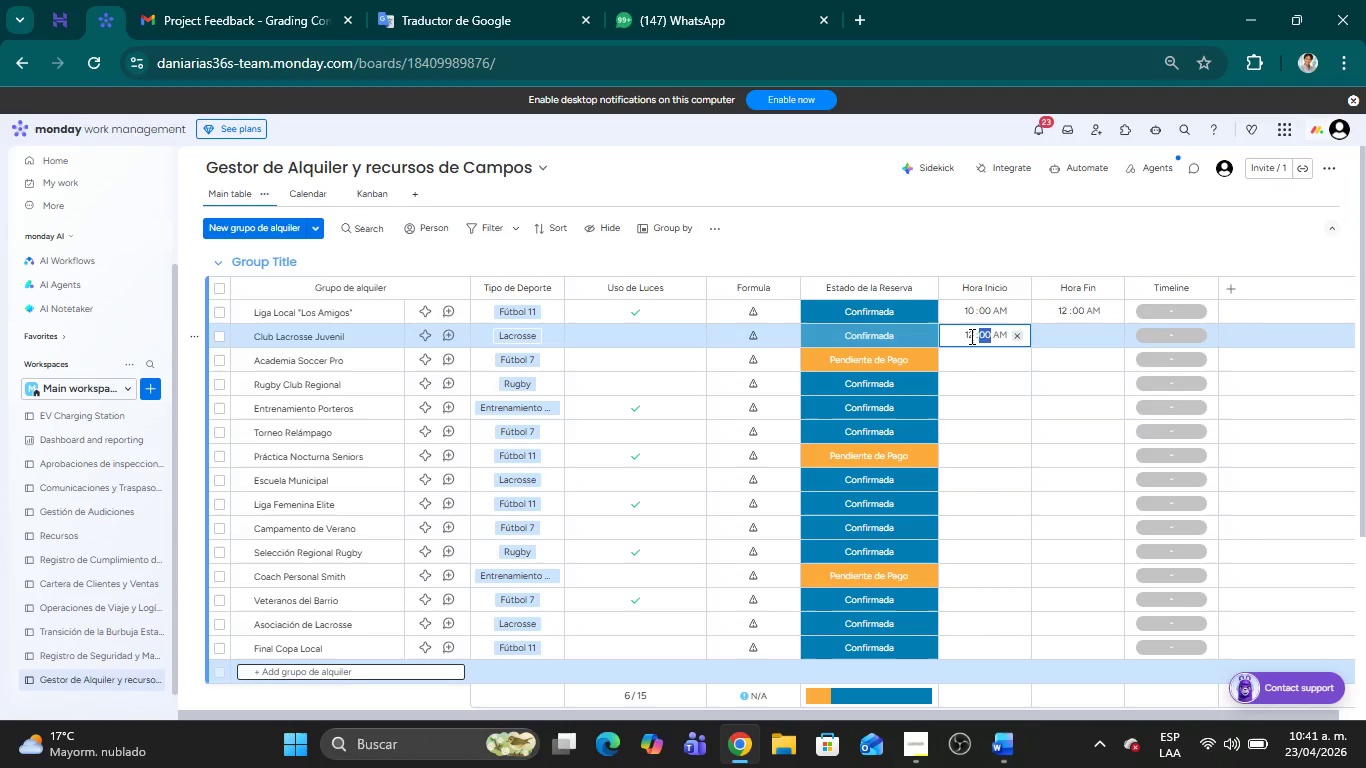 
left_click([1061, 334])
 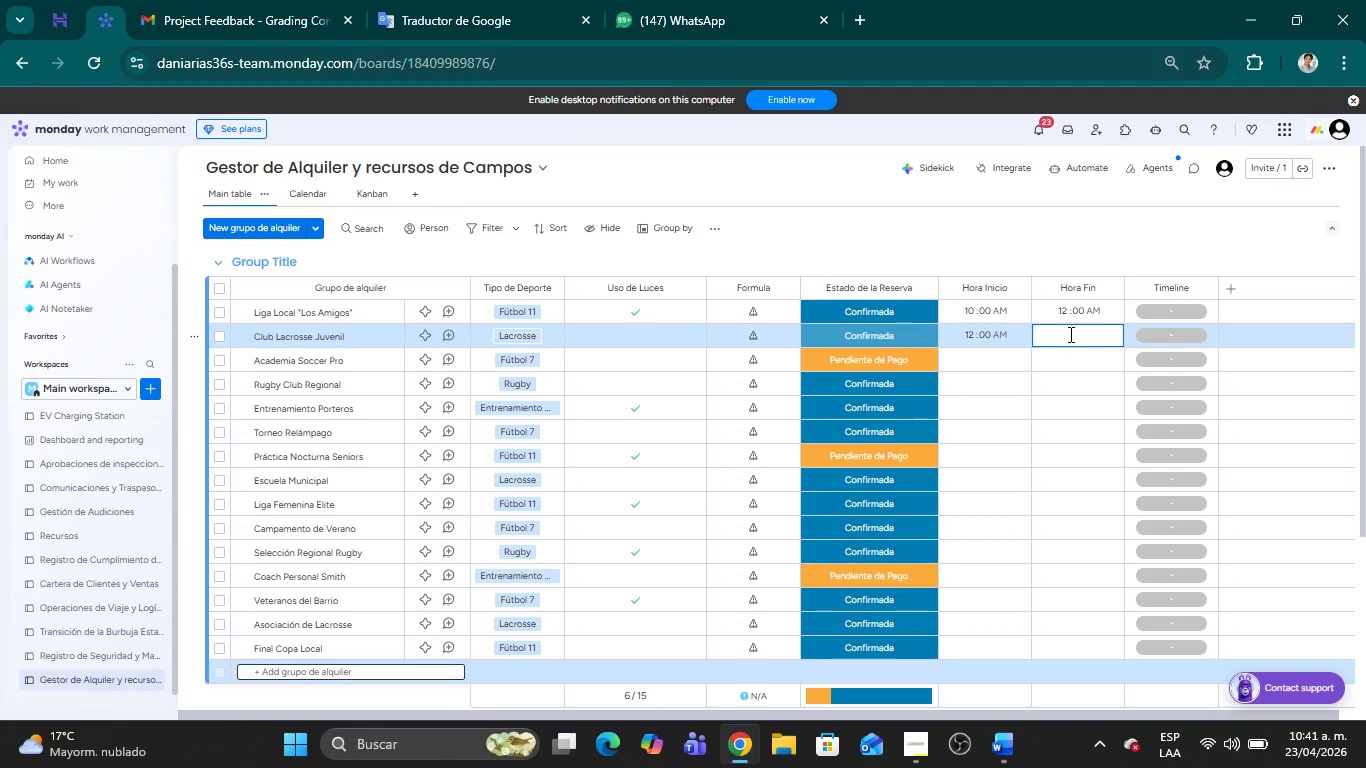 
double_click([1069, 333])
 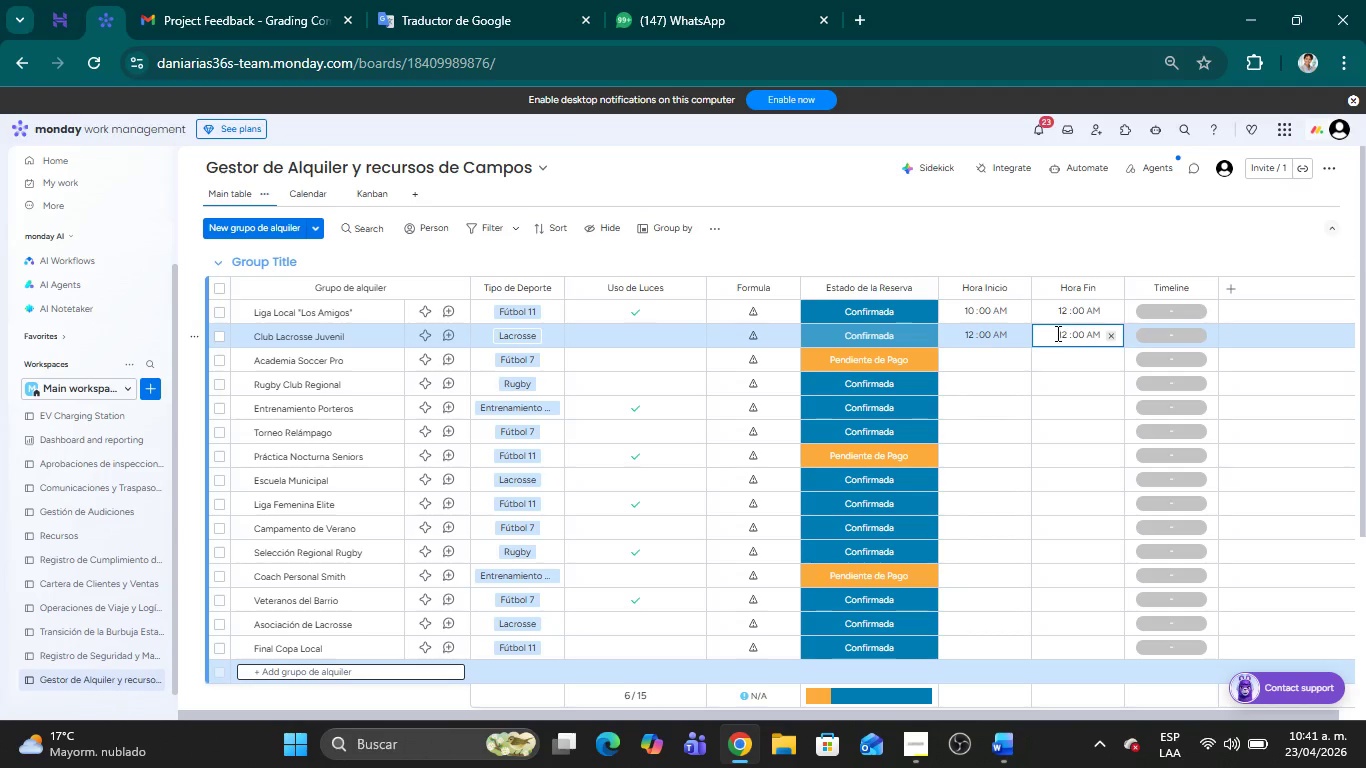 
left_click([1060, 333])
 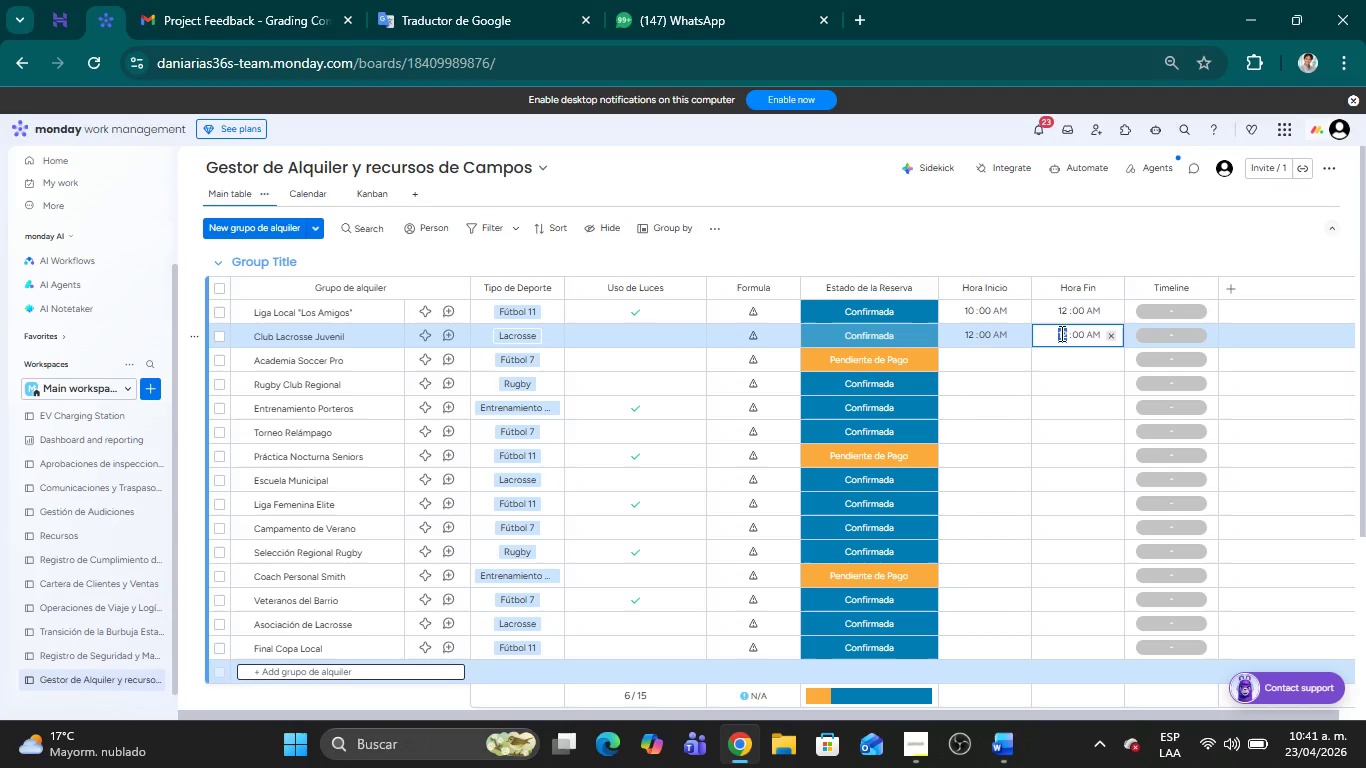 
type(02)
 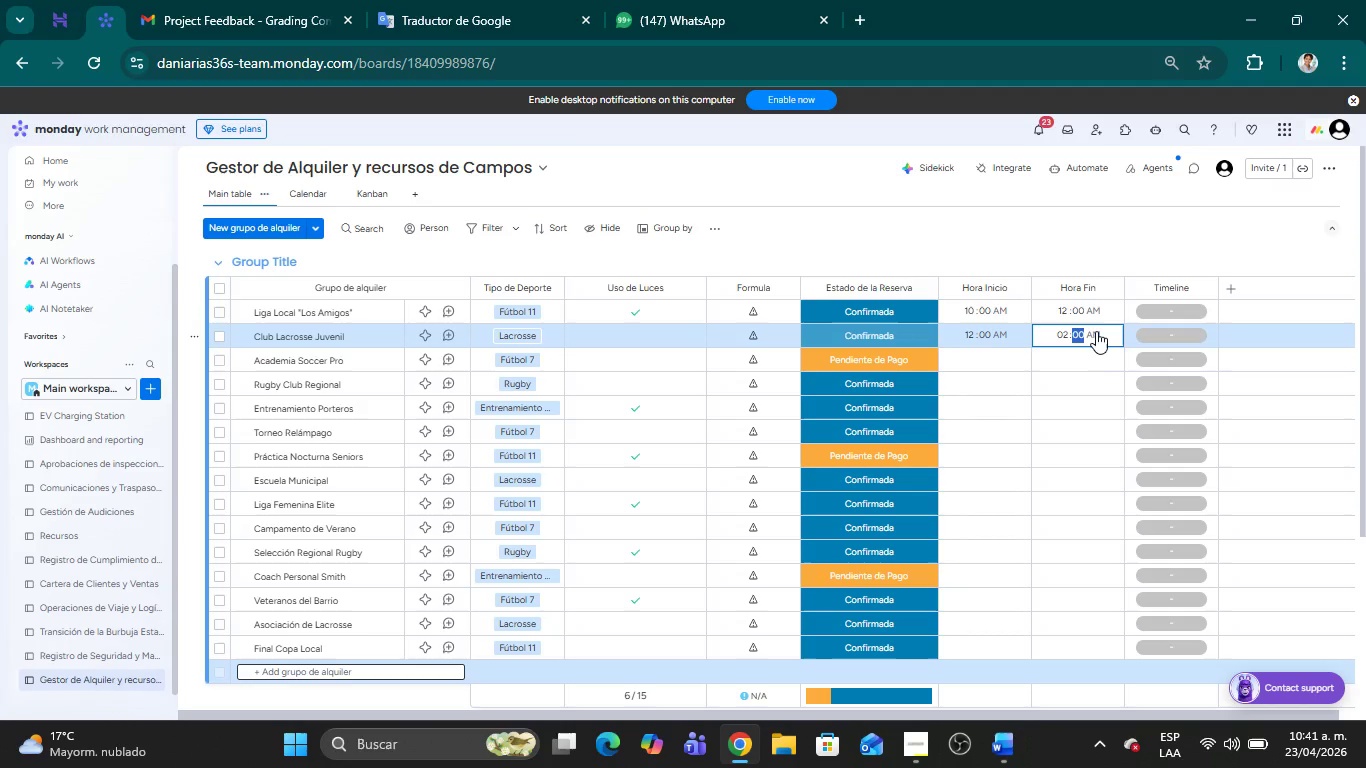 
left_click([1095, 331])
 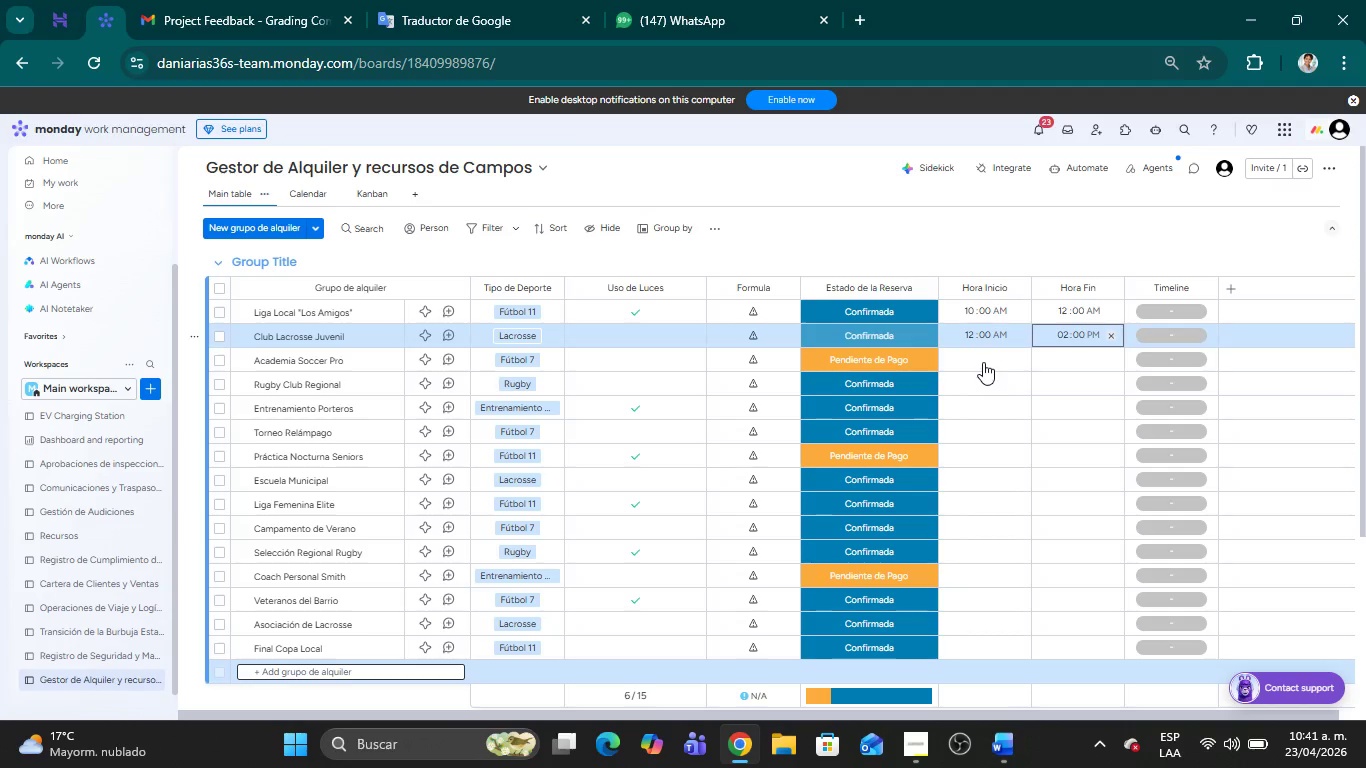 
double_click([983, 362])
 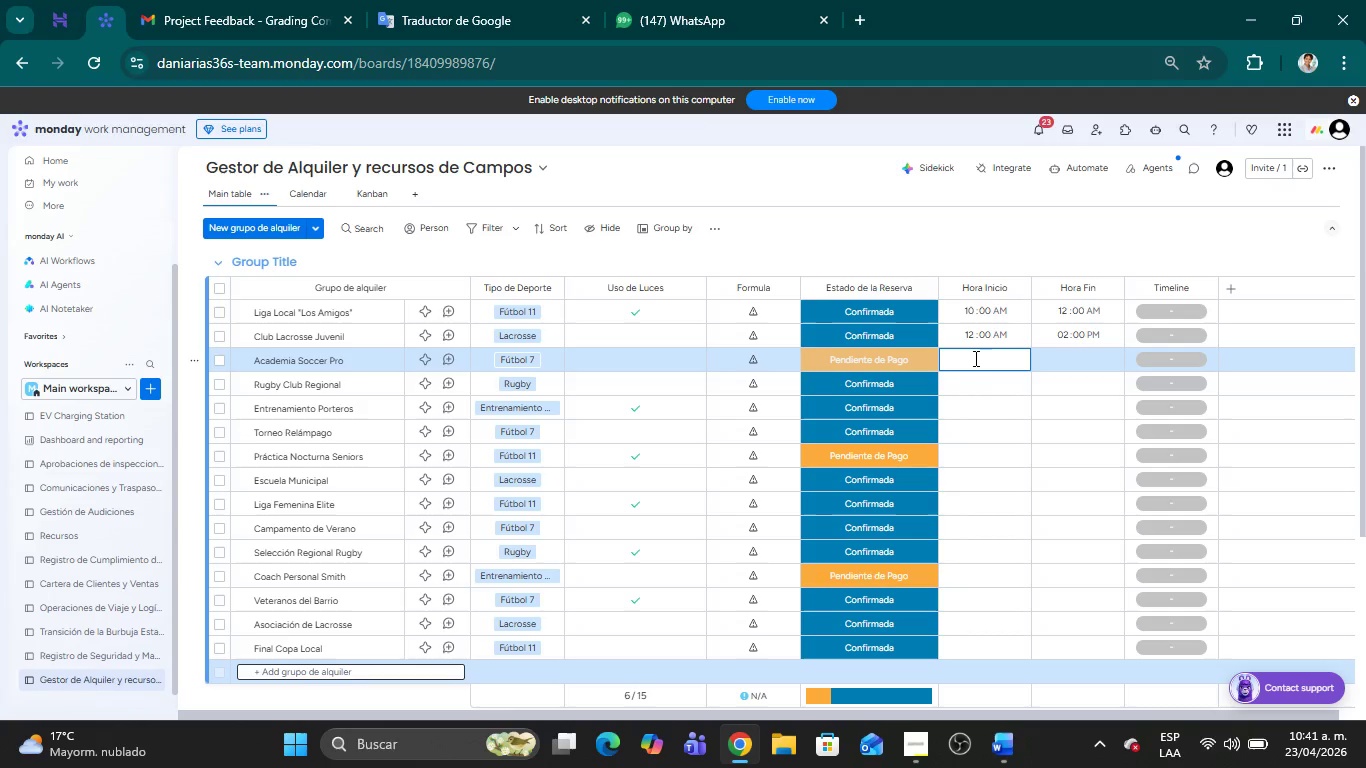 
left_click([974, 357])
 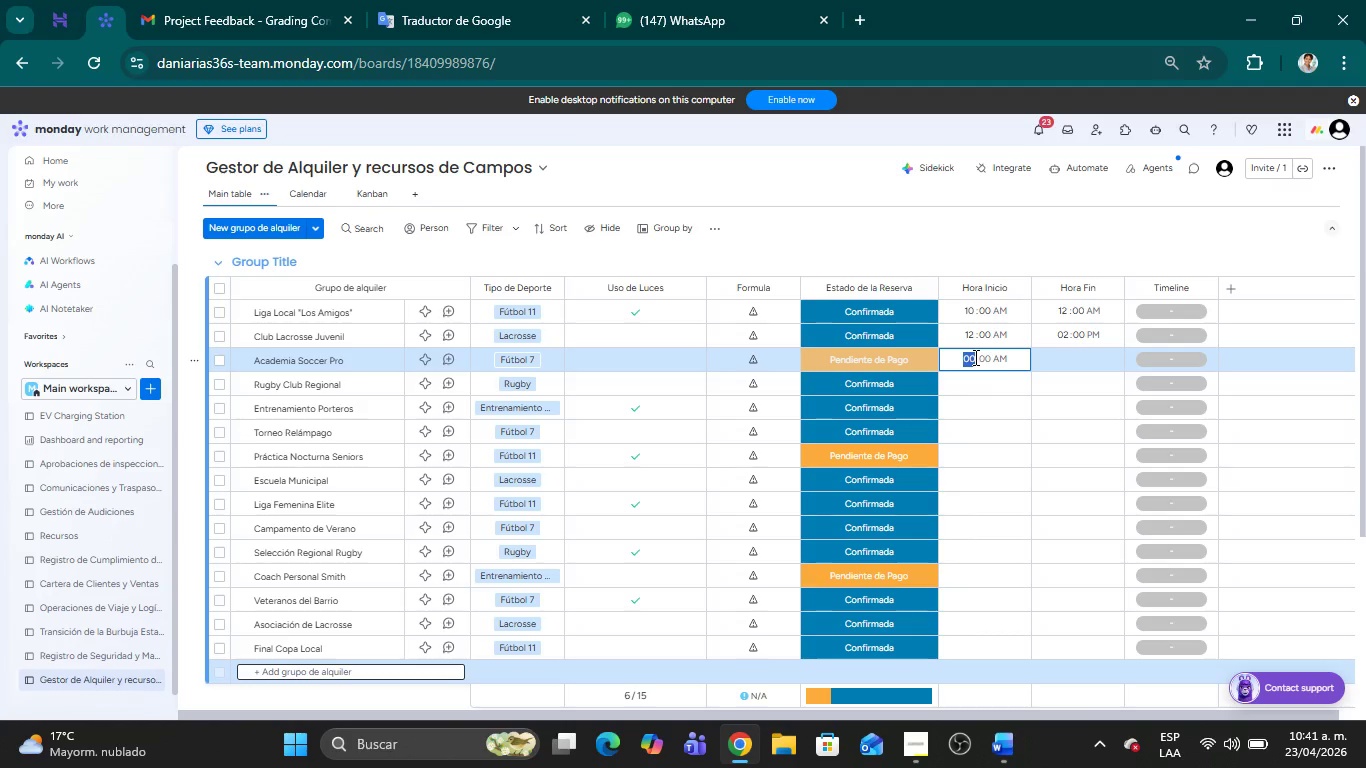 
type(20)
 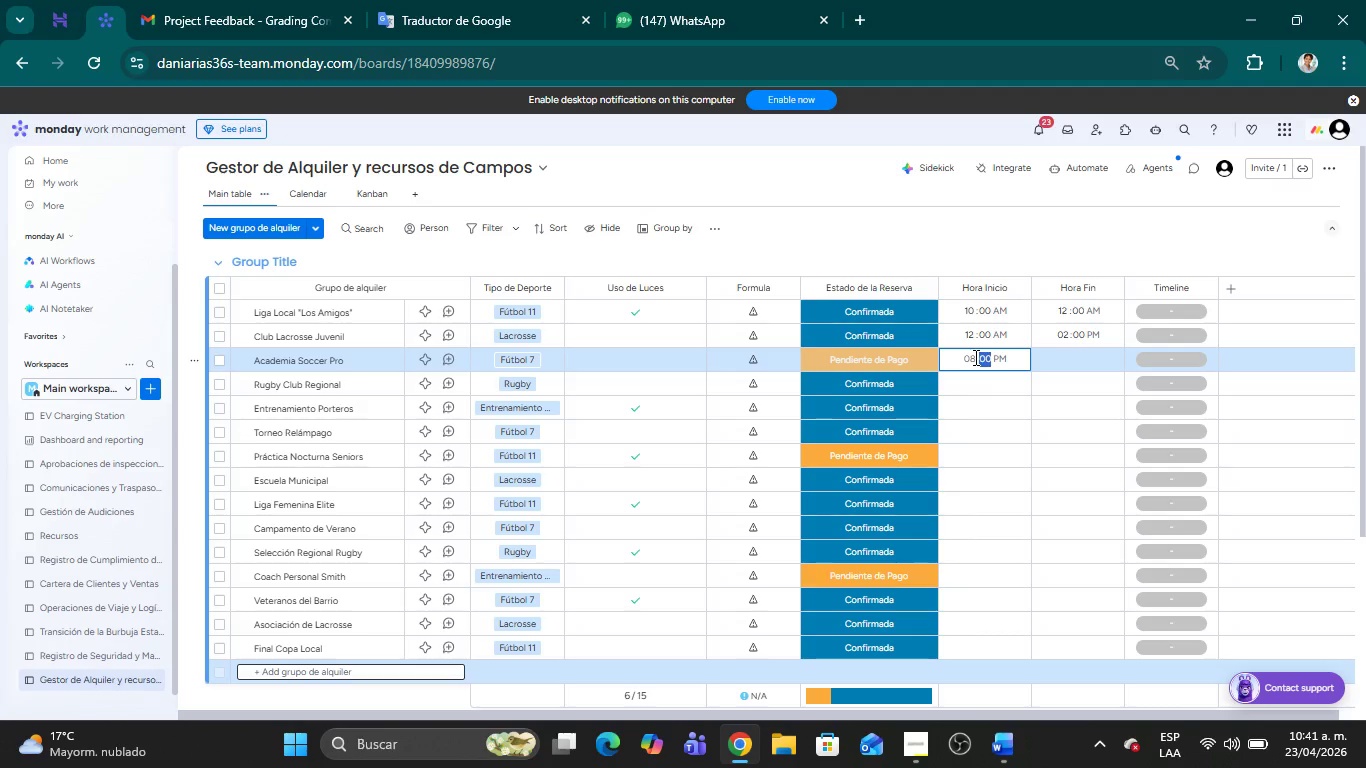 
key(ArrowLeft)
 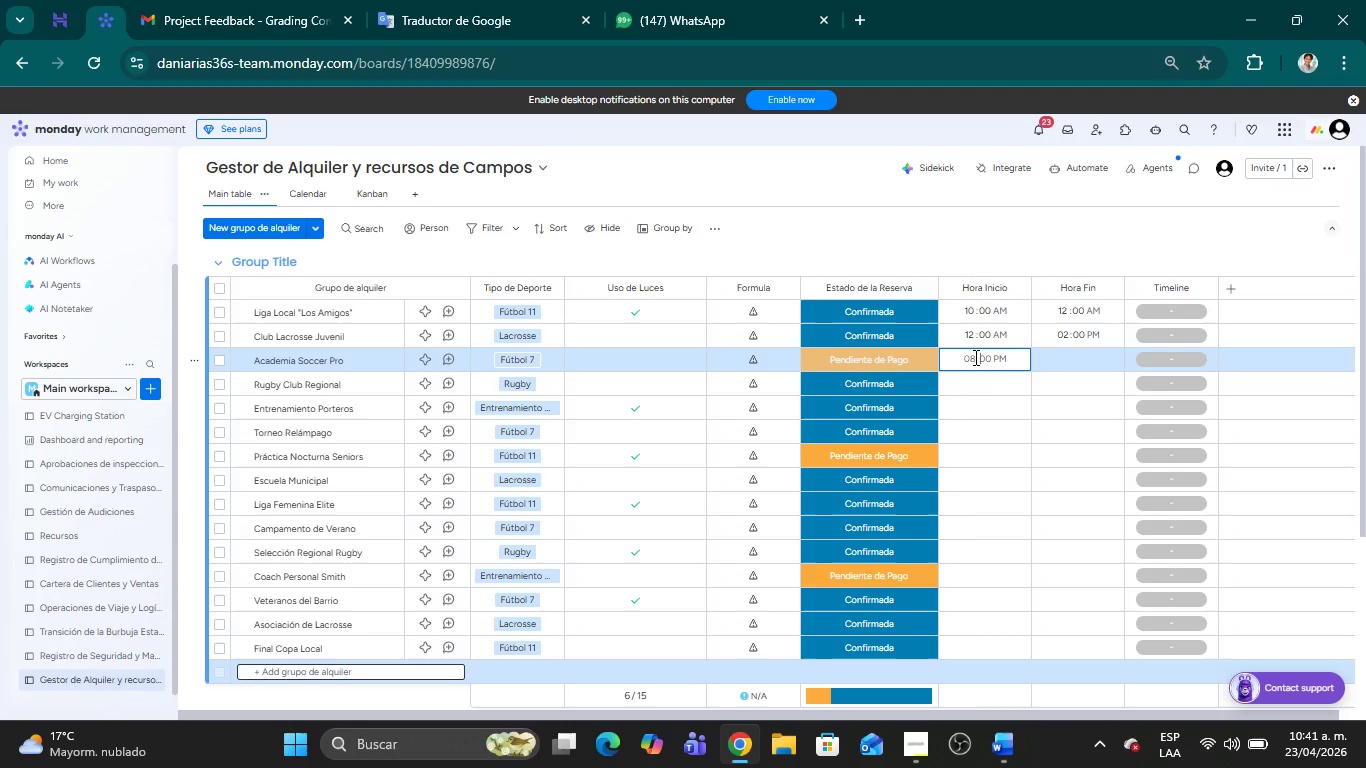 
key(ArrowLeft)
 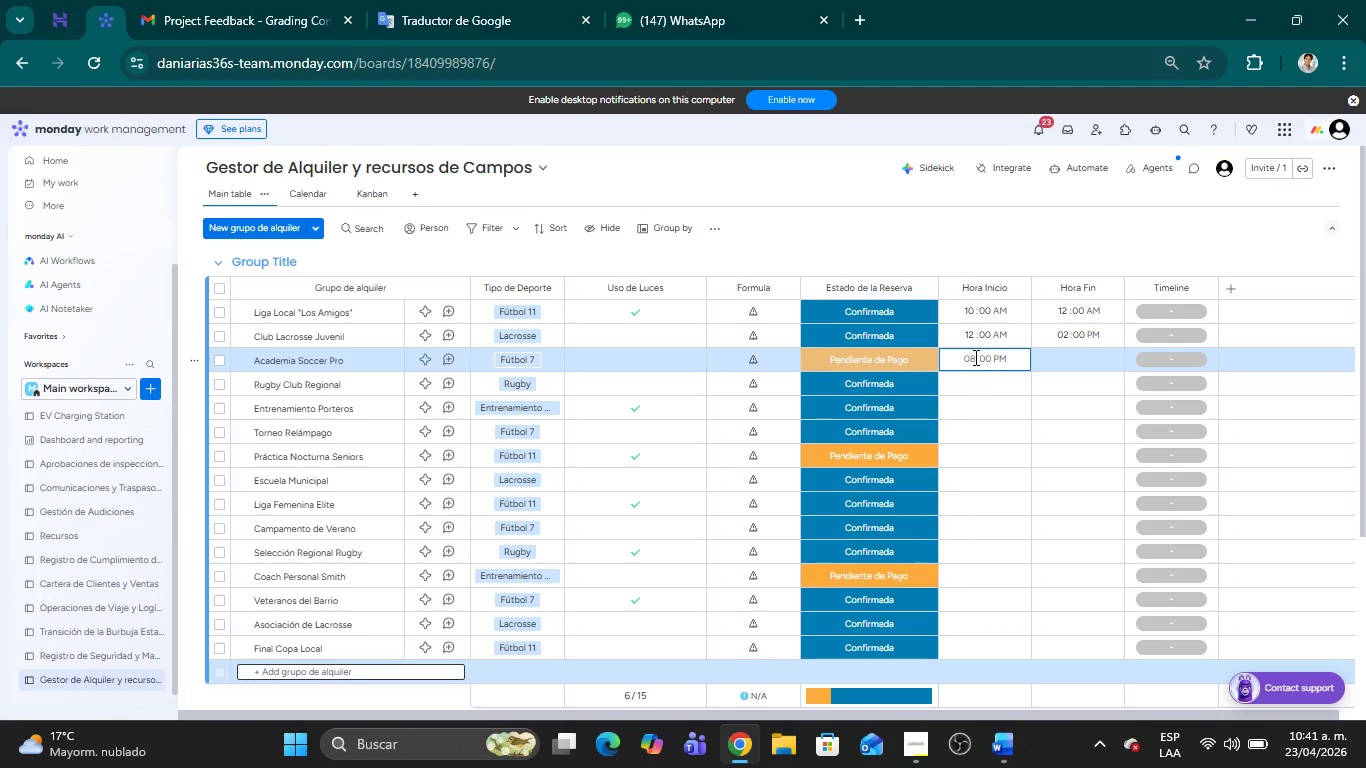 
key(ArrowLeft)
 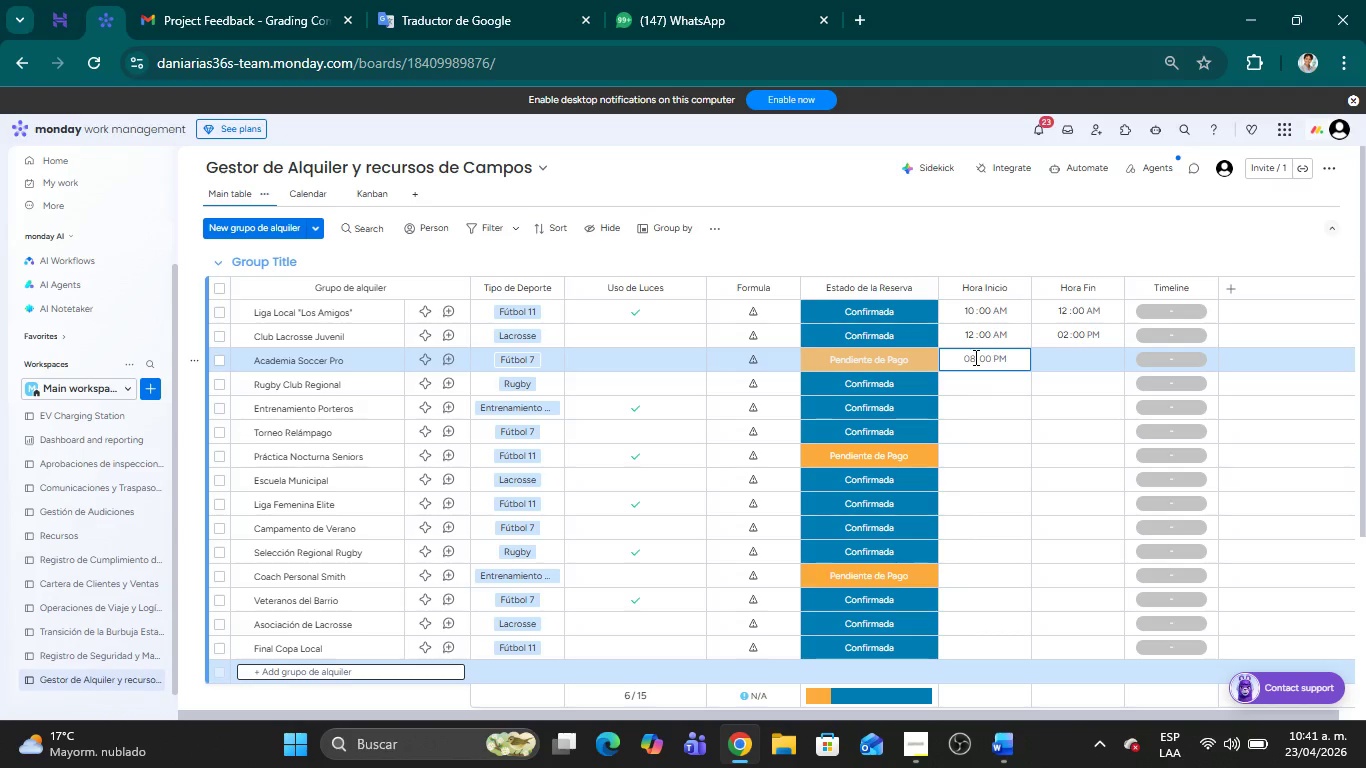 
key(ArrowLeft)
 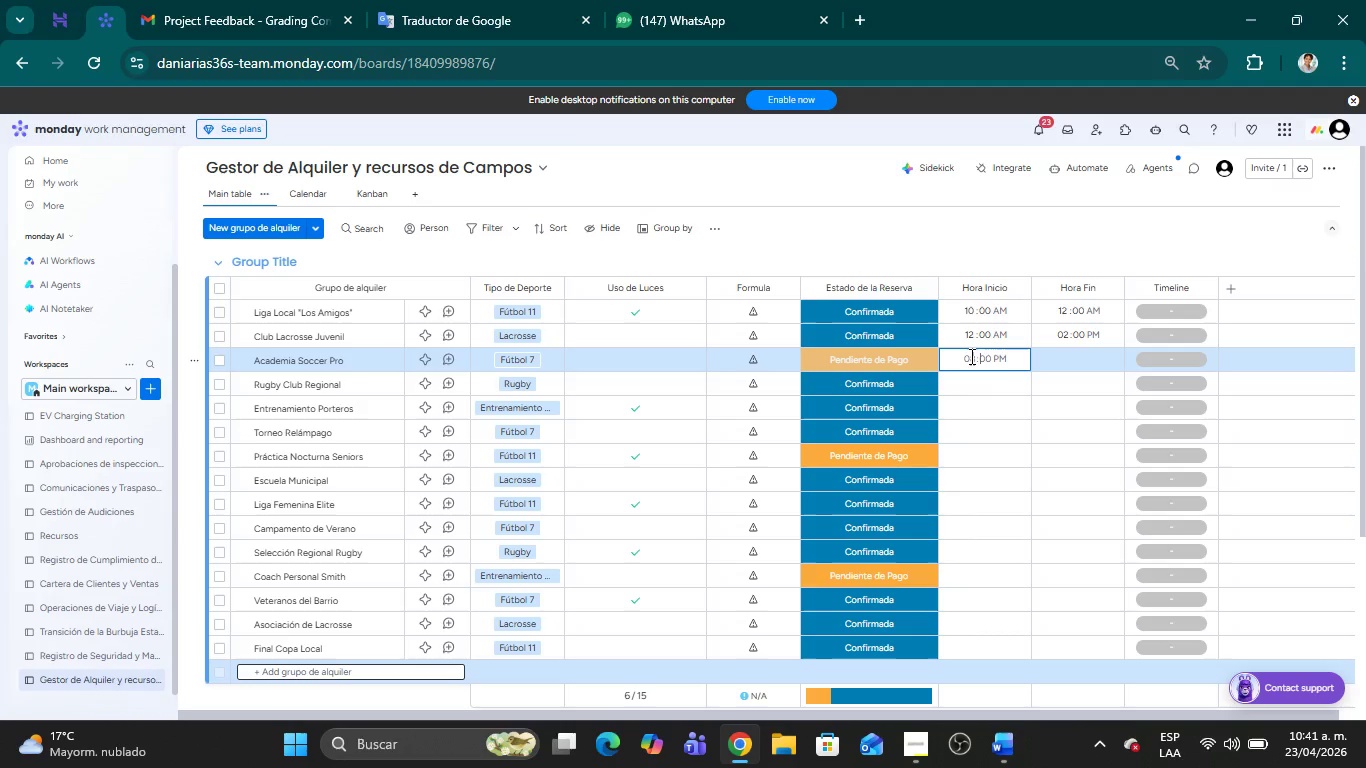 
left_click([970, 356])
 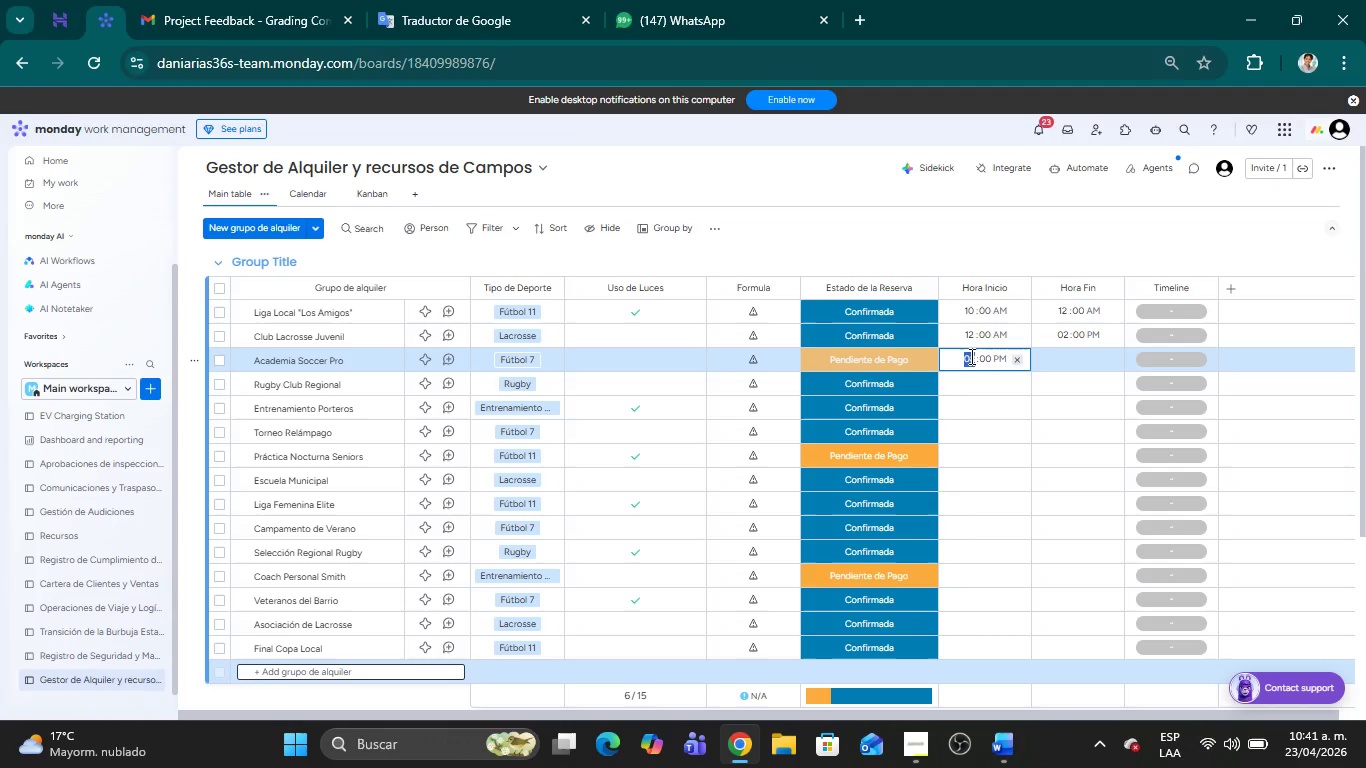 
type(02)
 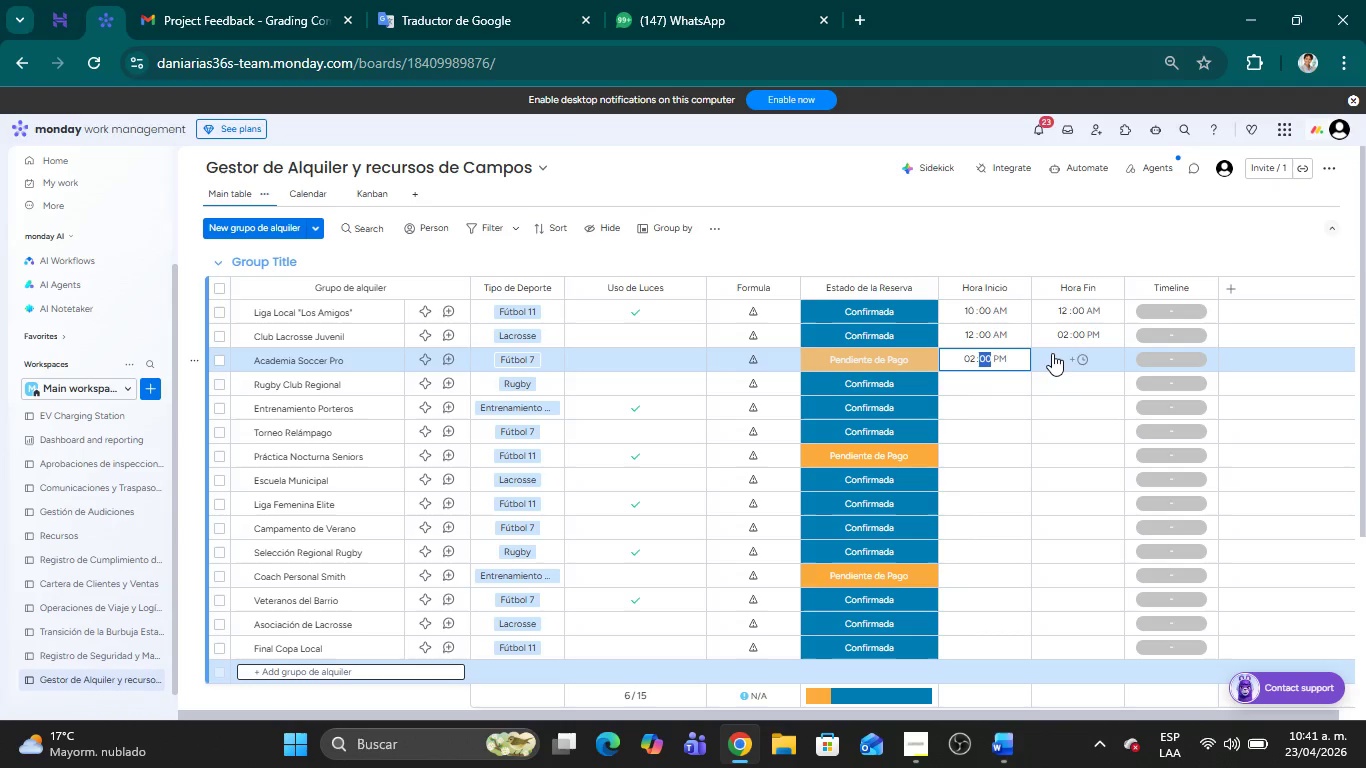 
left_click([1065, 355])
 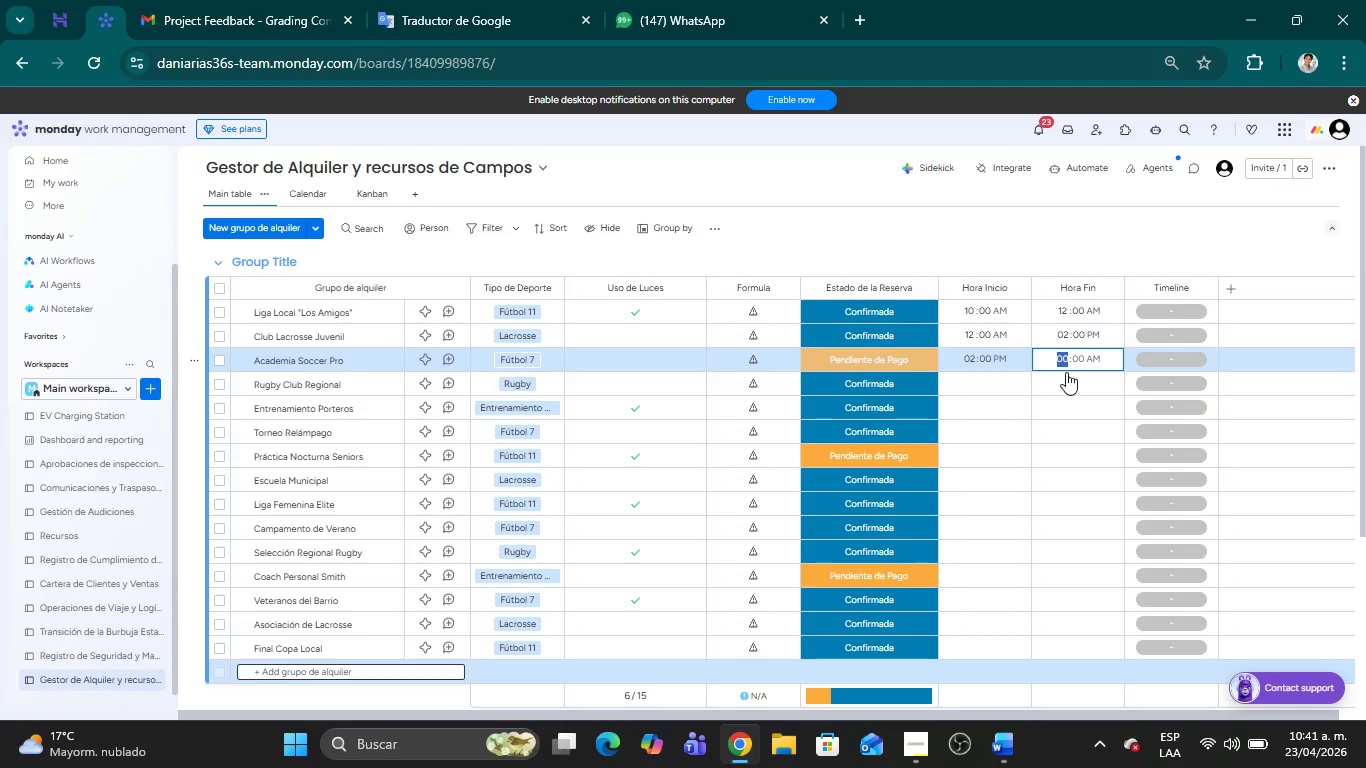 
type(04)
 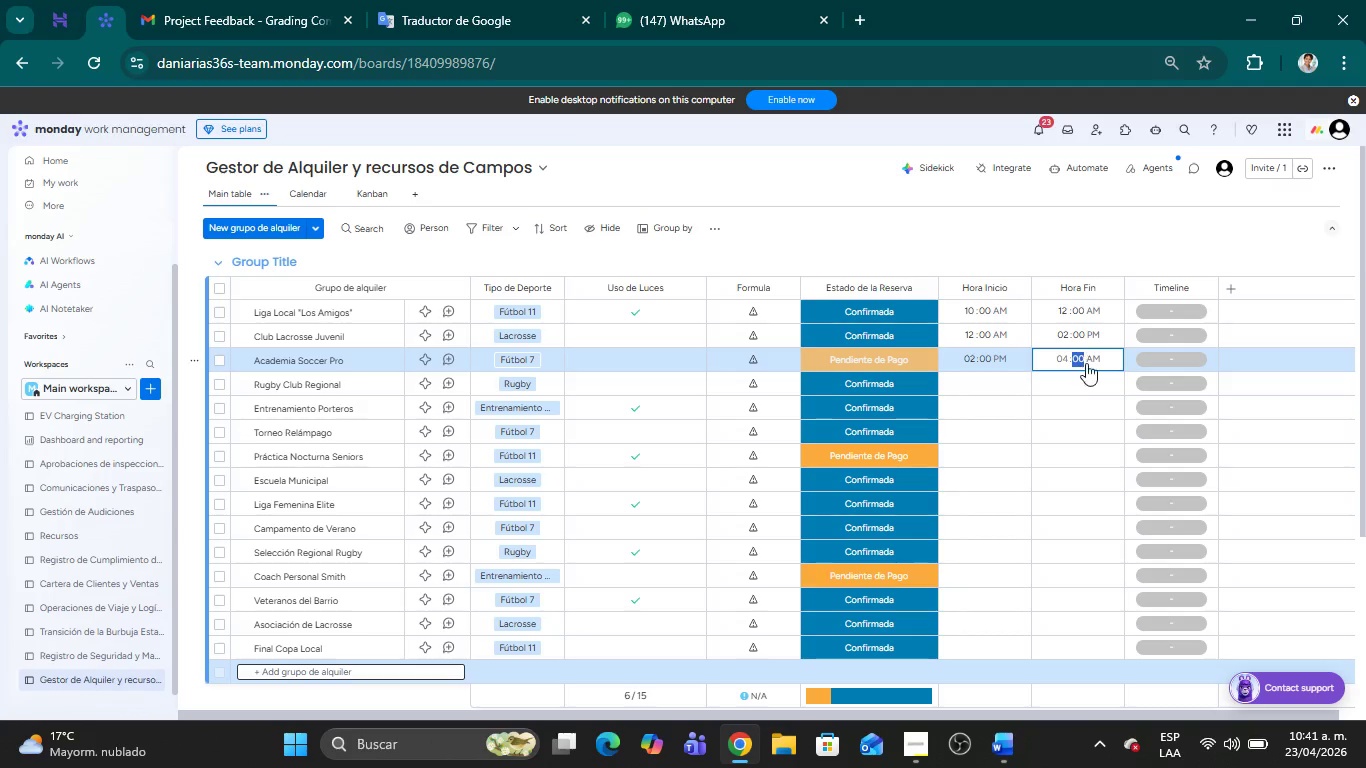 
left_click([1093, 359])
 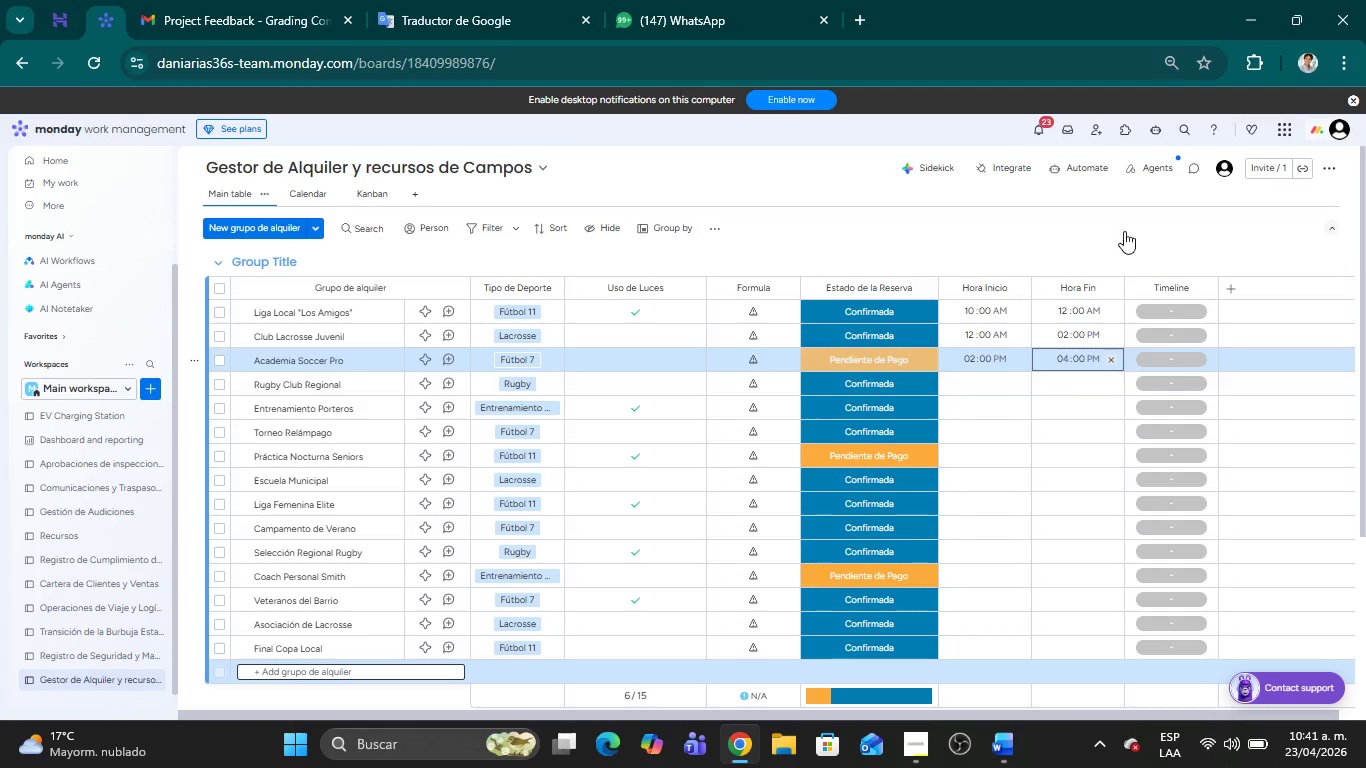 
left_click([1124, 222])
 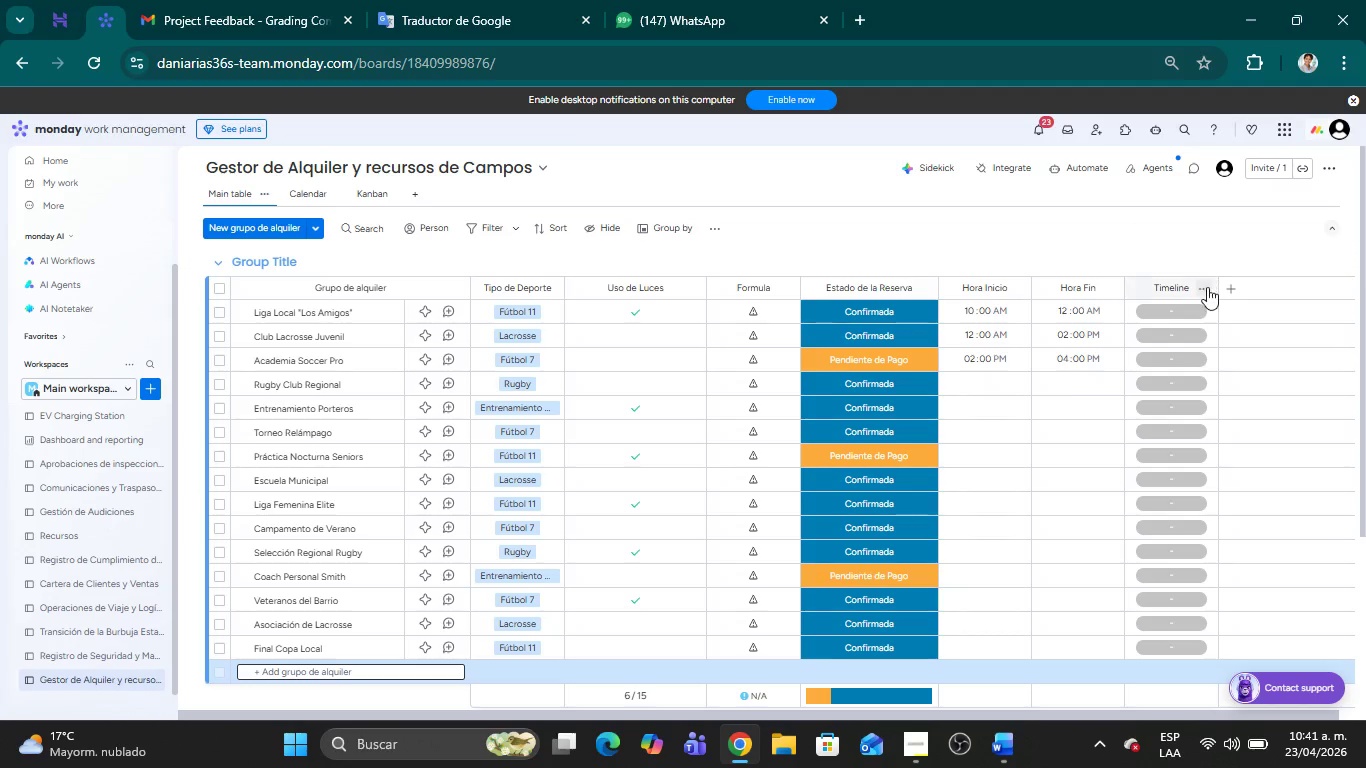 
left_click([1207, 289])
 